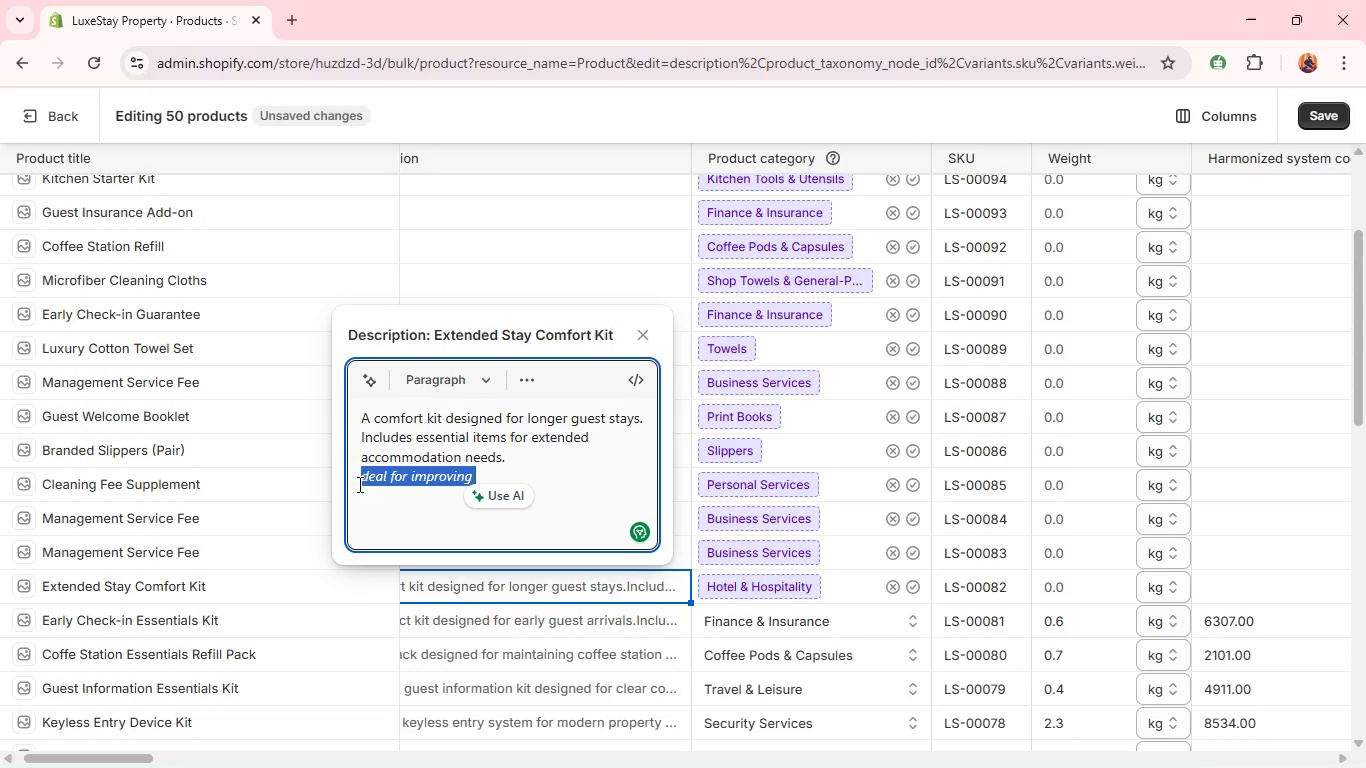 
key(Control+I)
 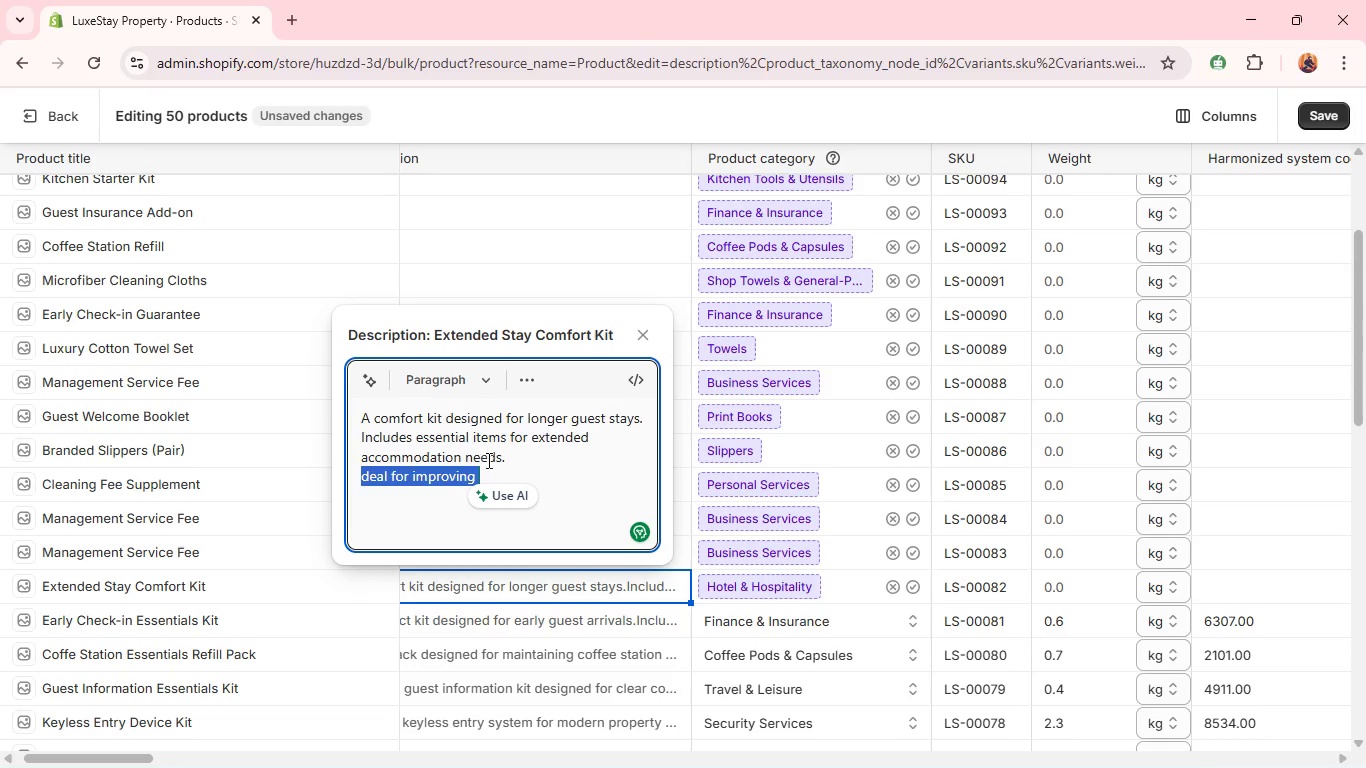 
left_click([490, 475])
 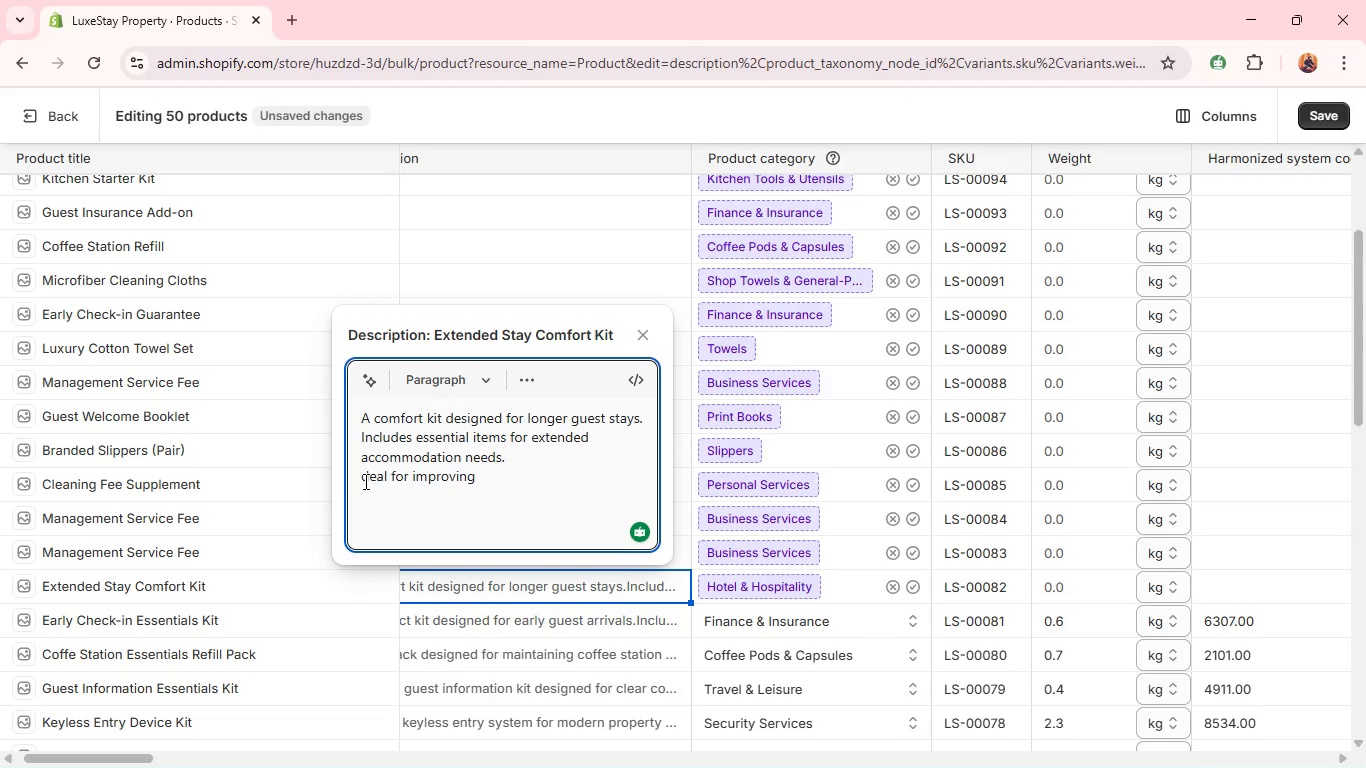 
left_click([364, 481])
 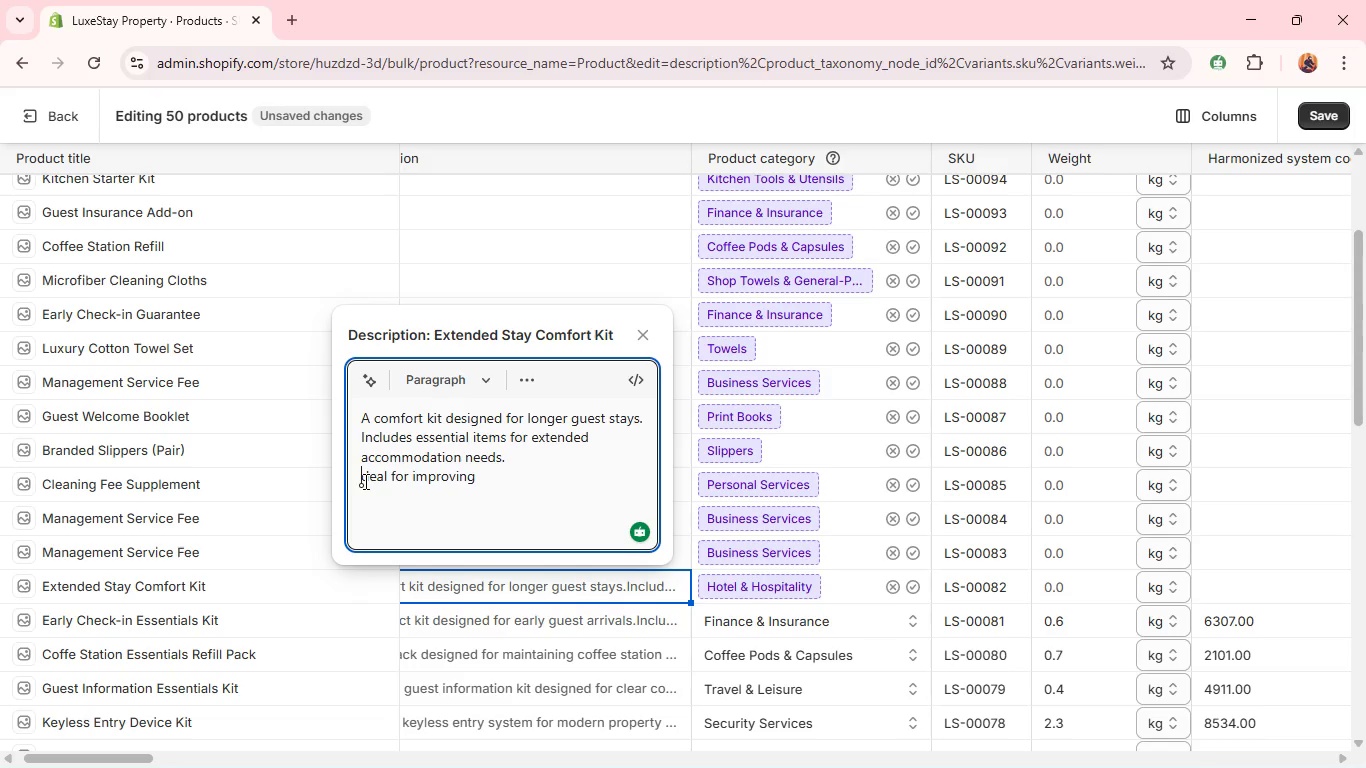 
key(Shift+I)
 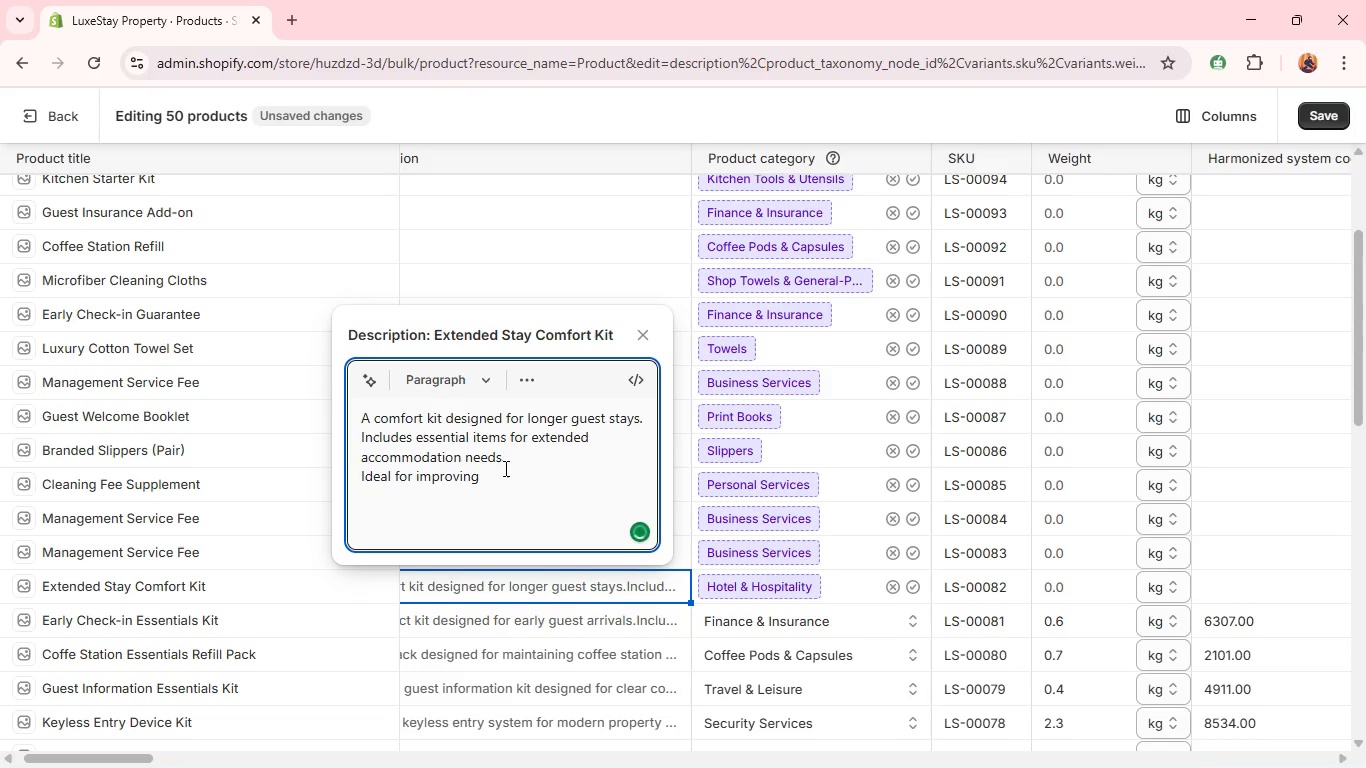 
left_click([517, 469])
 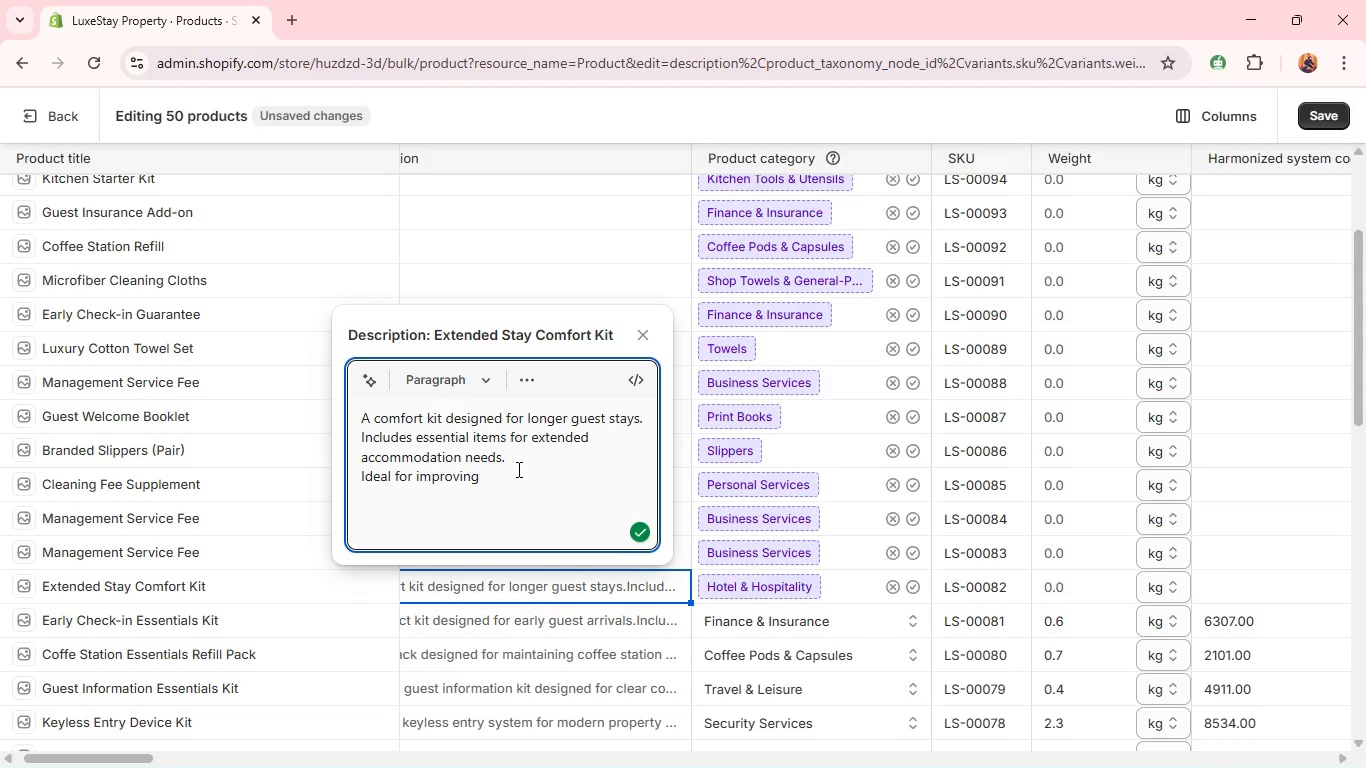 
type(guest satisfaction/)
key(Backspace)
type(.)
 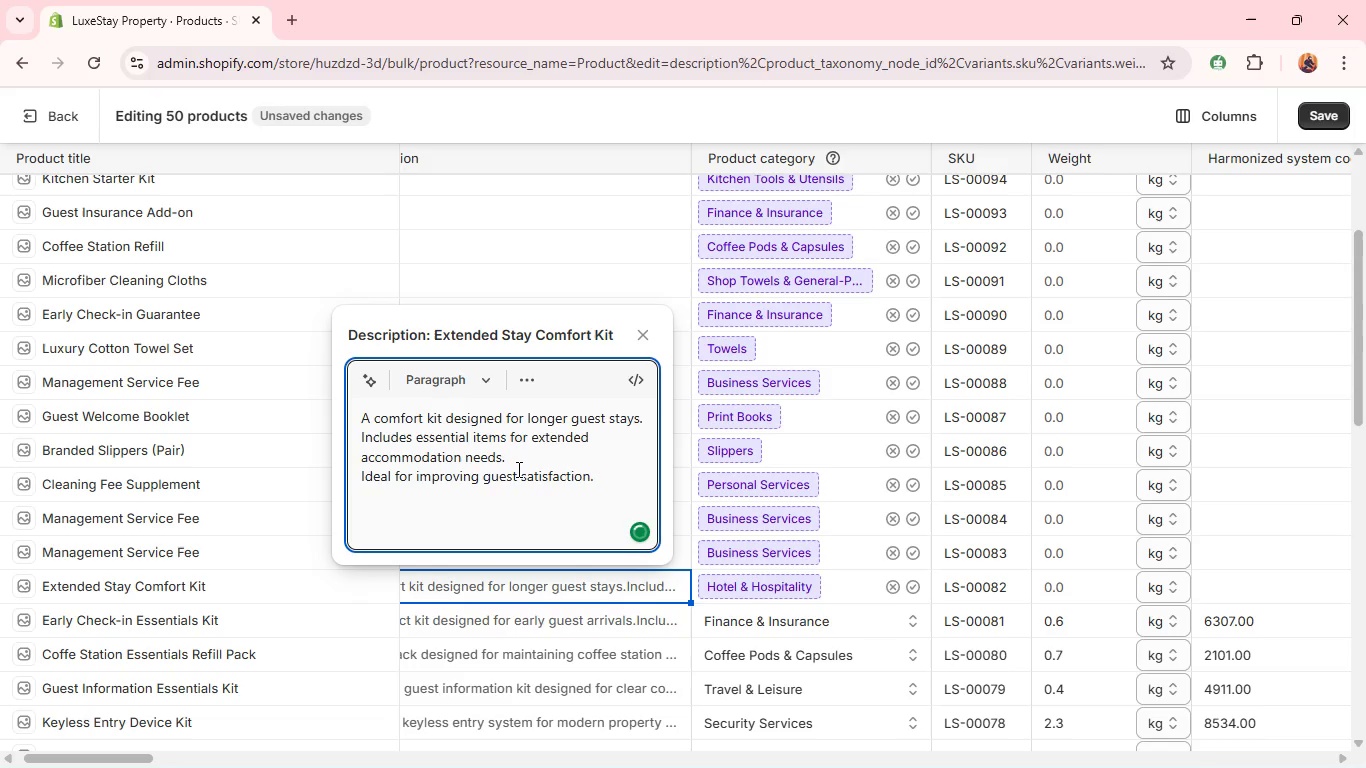 
key(Shift+Enter)
 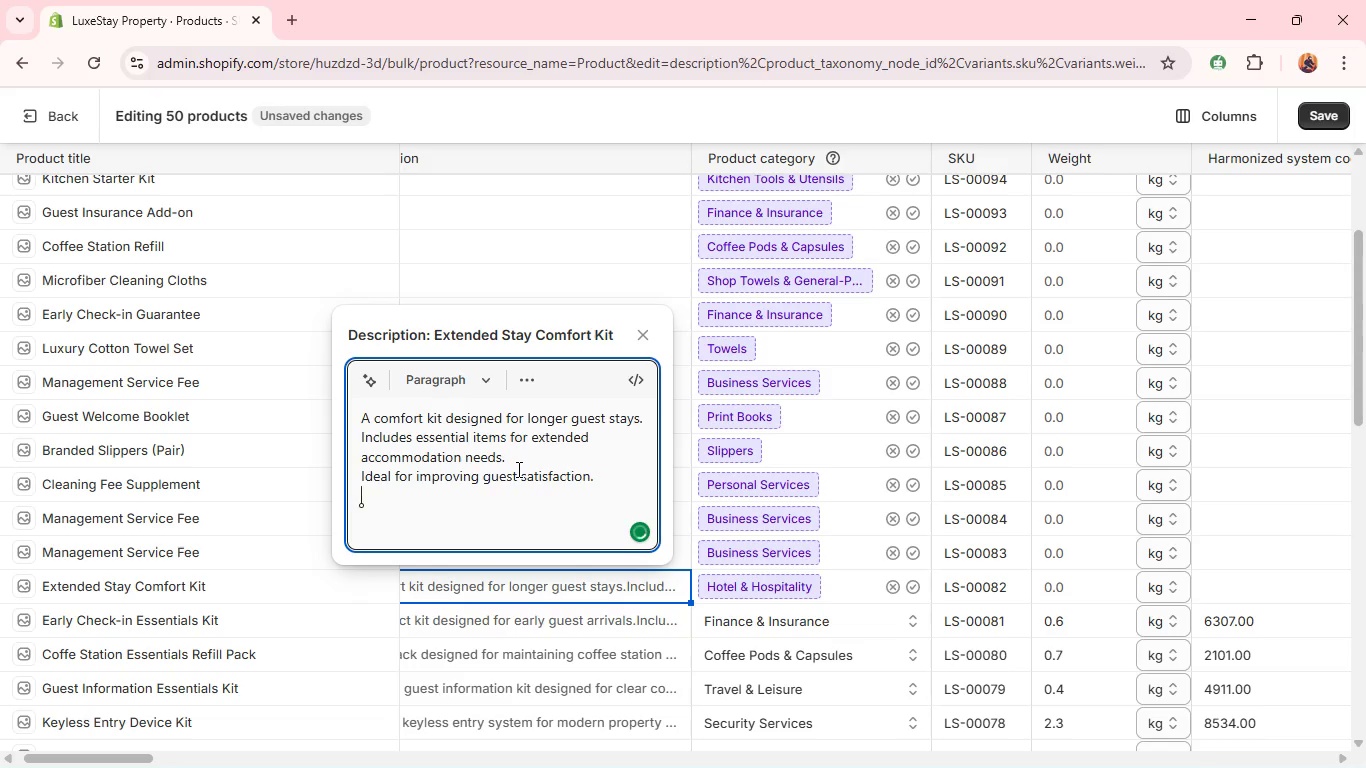 
type(A simple long-stay support solution/)
key(Backspace)
type(.)
 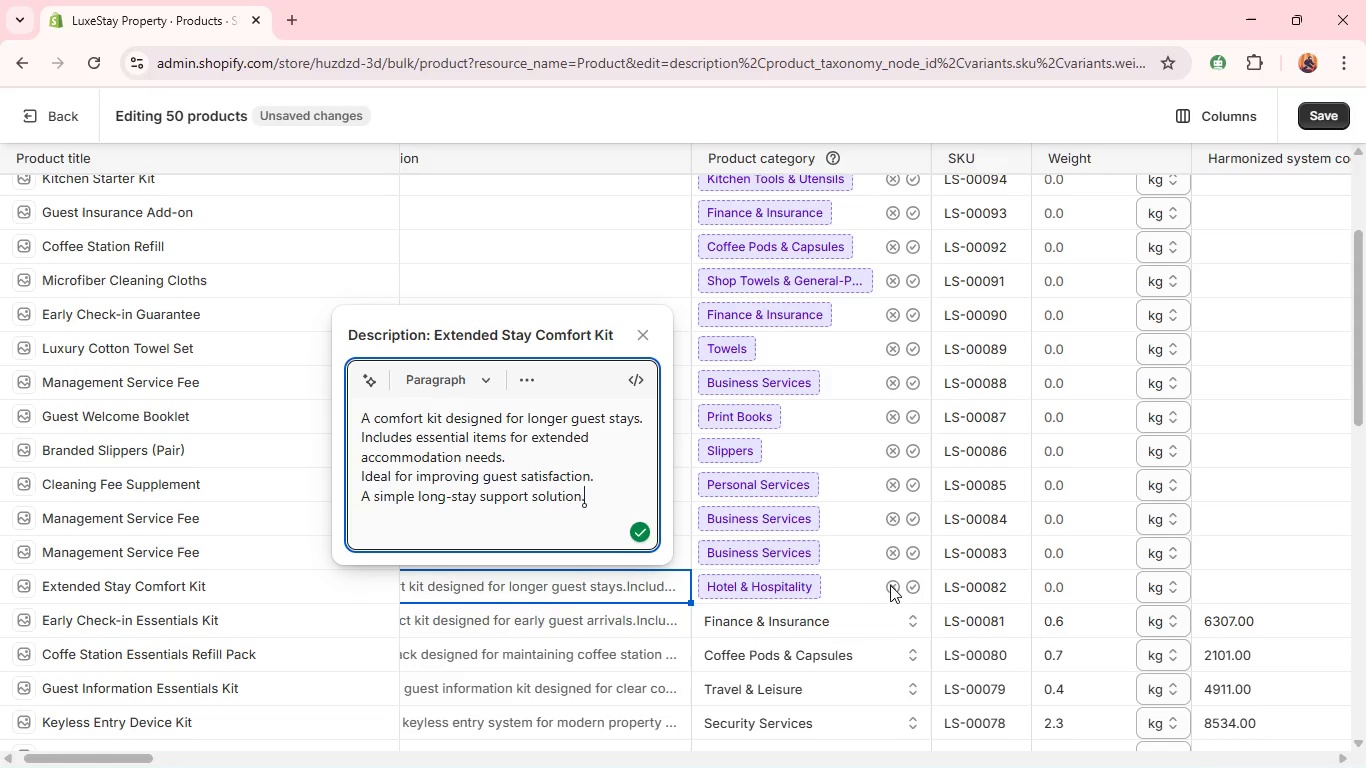 
wait(5.7)
 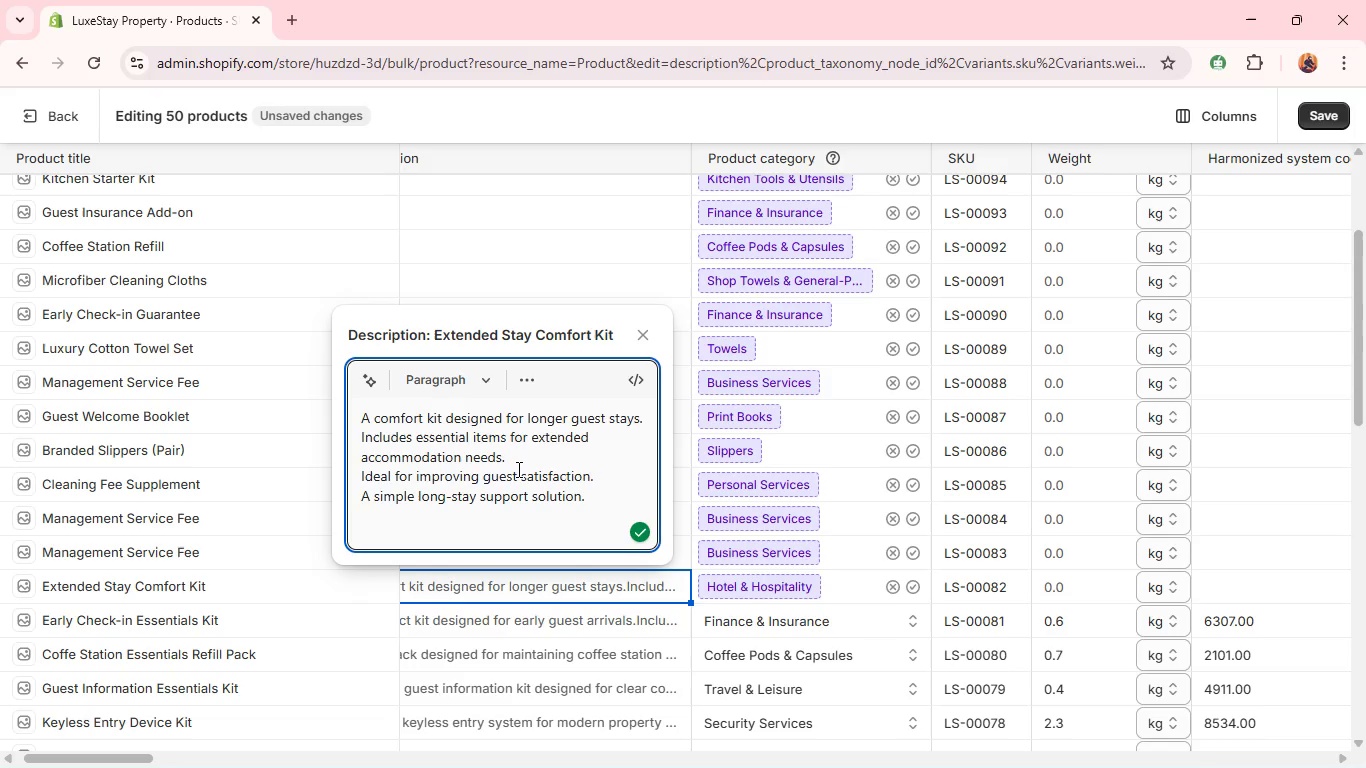 
left_click([914, 585])
 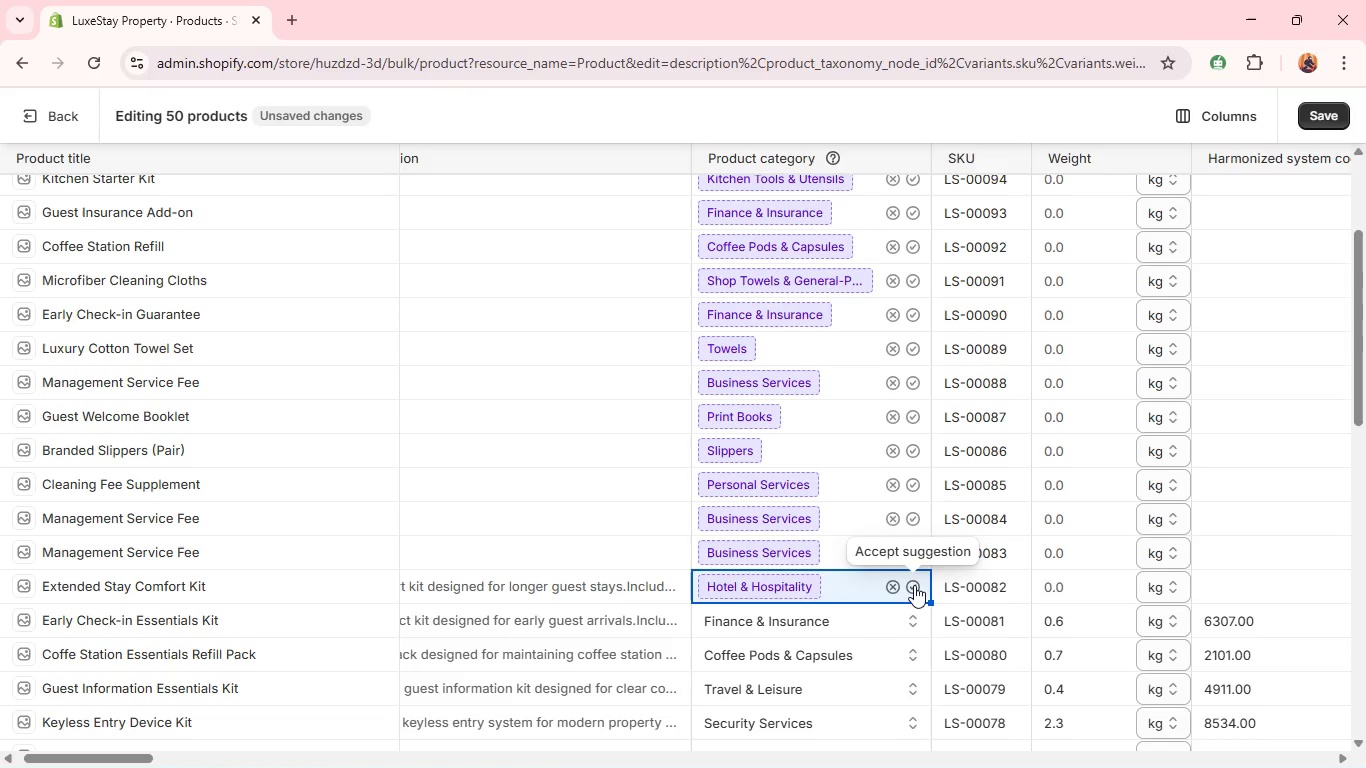 
wait(7.72)
 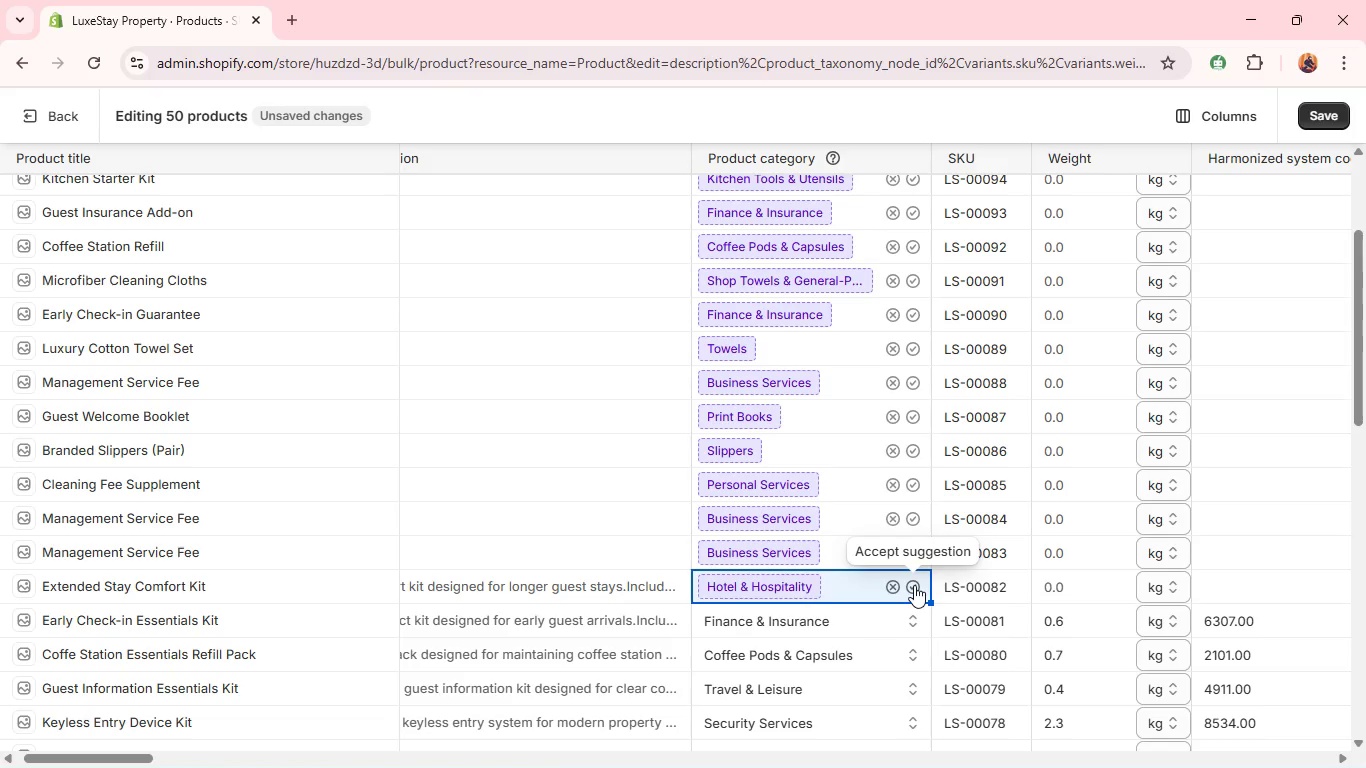 
left_click([914, 585])
 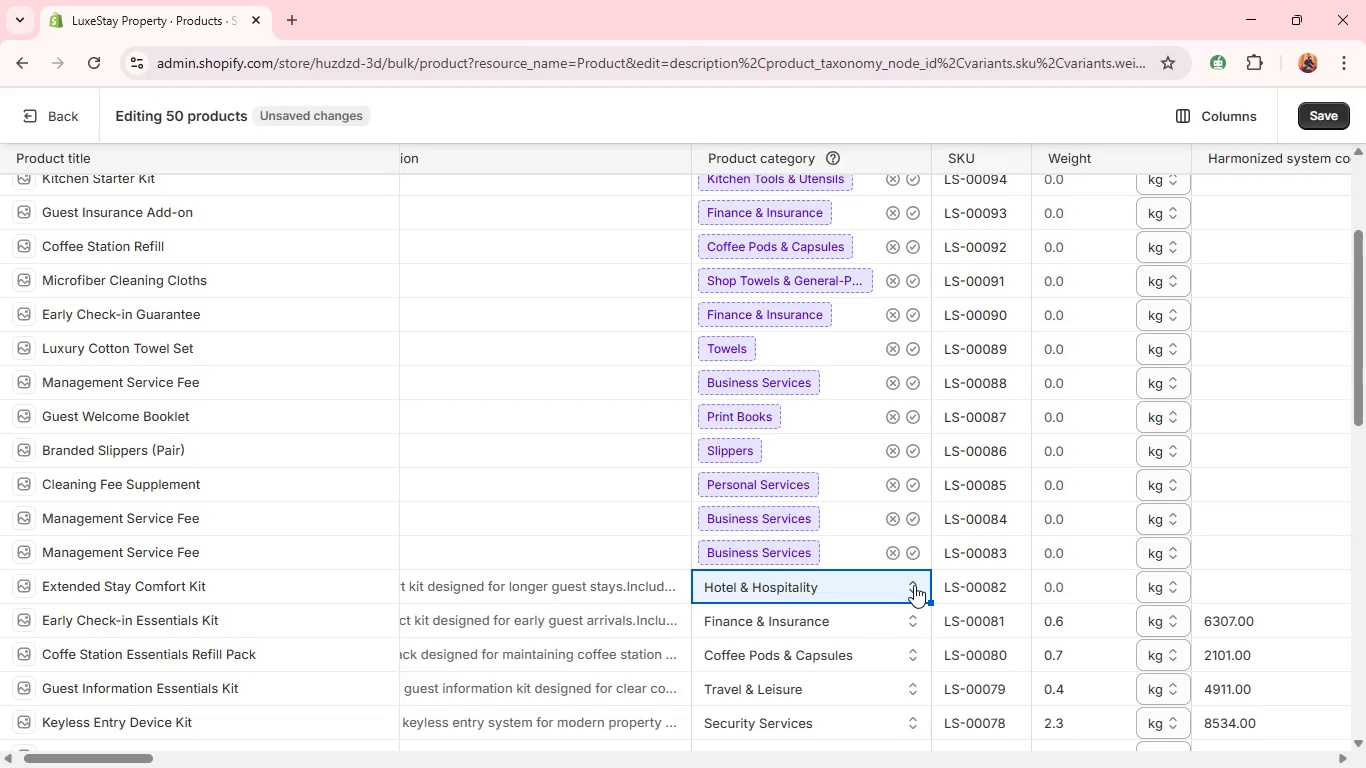 
wait(29.53)
 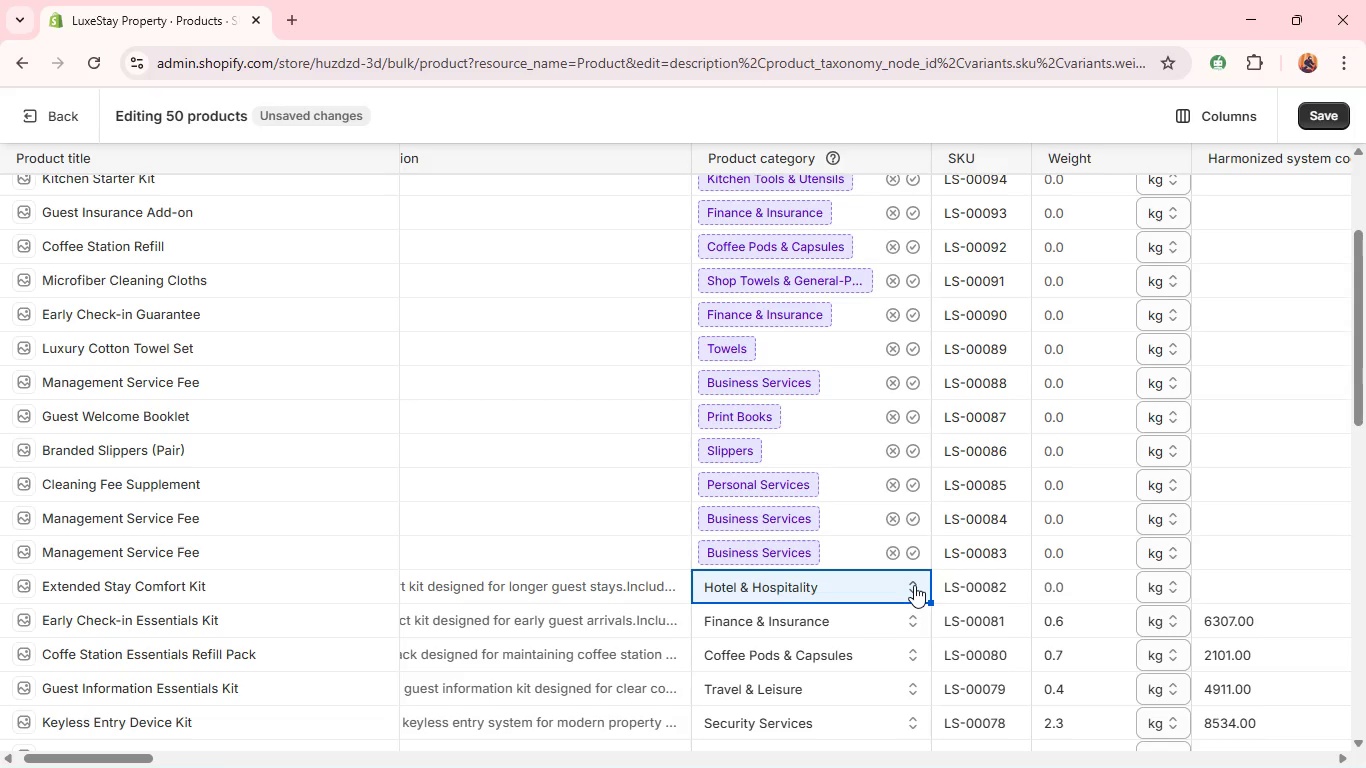 
left_click([1054, 586])
 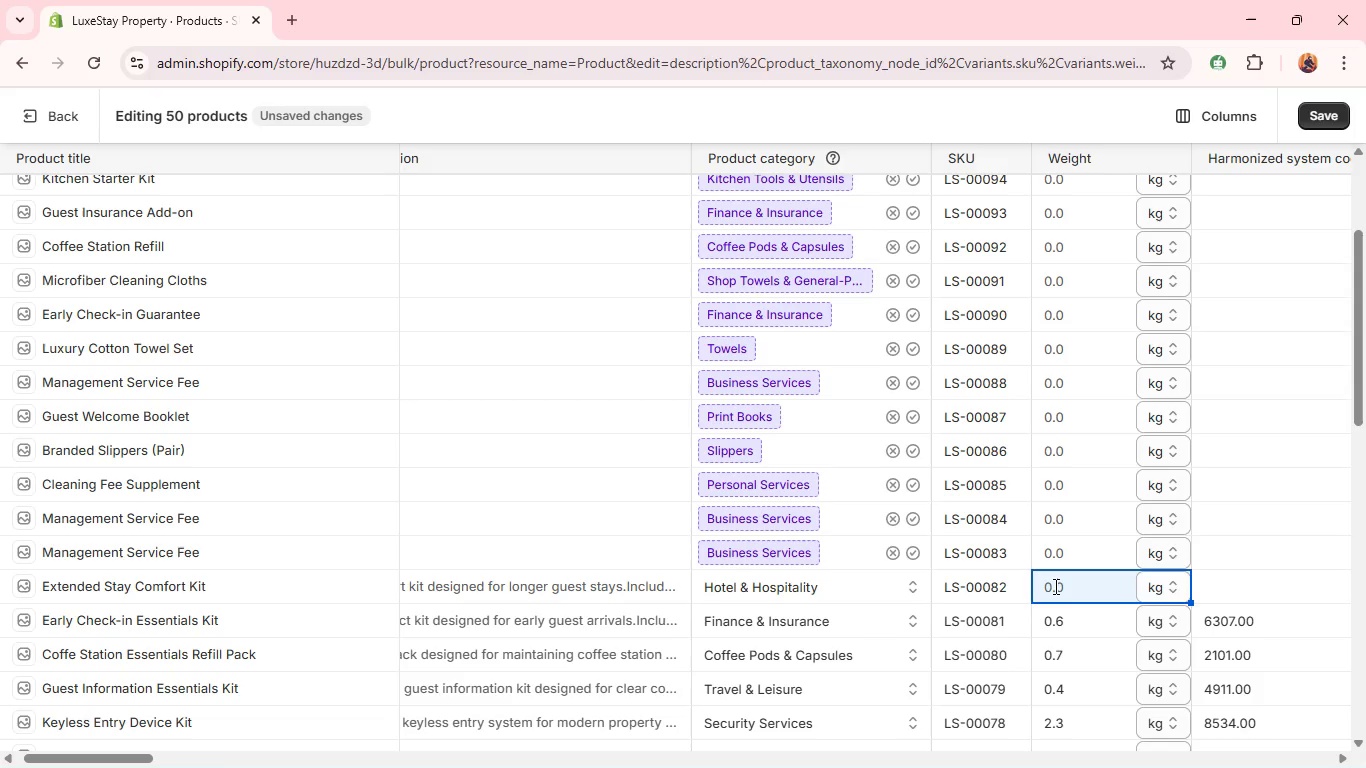 
key(Period)
 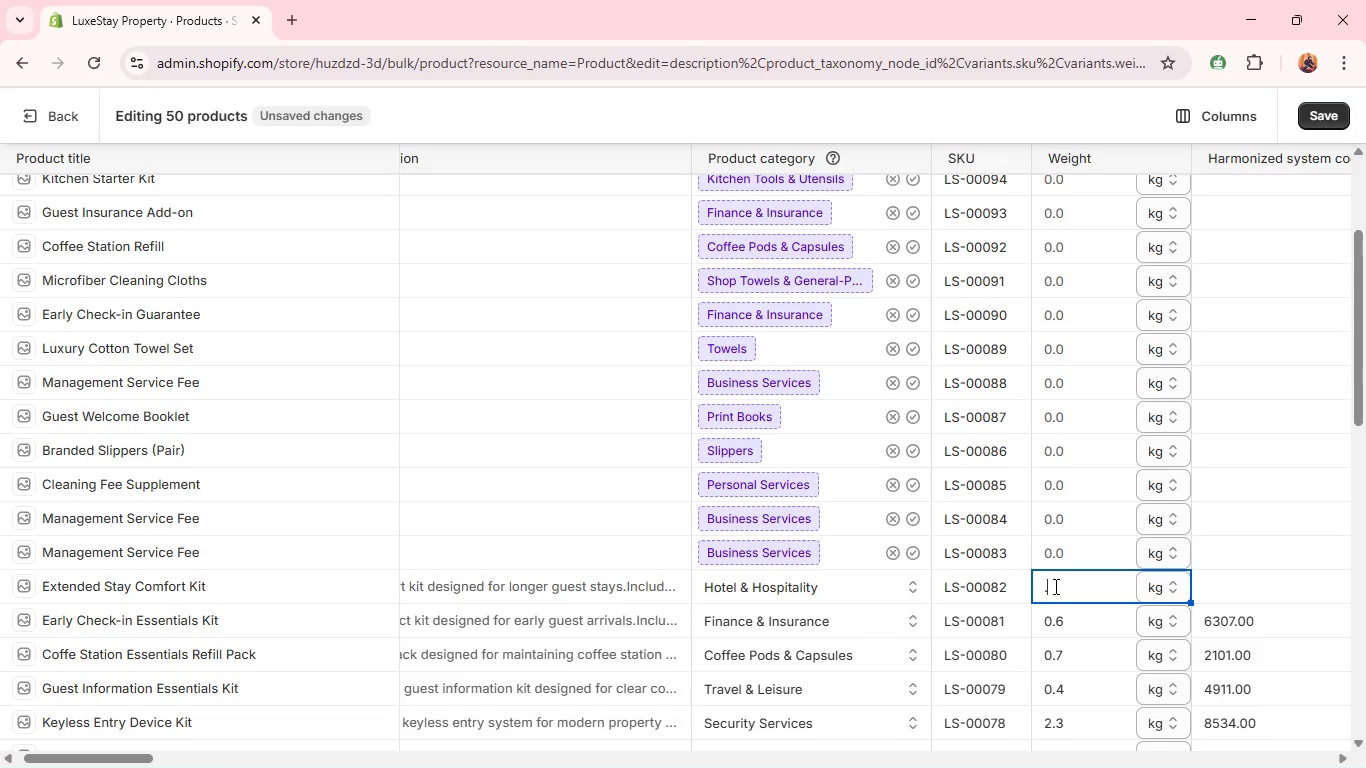 
key(7)
 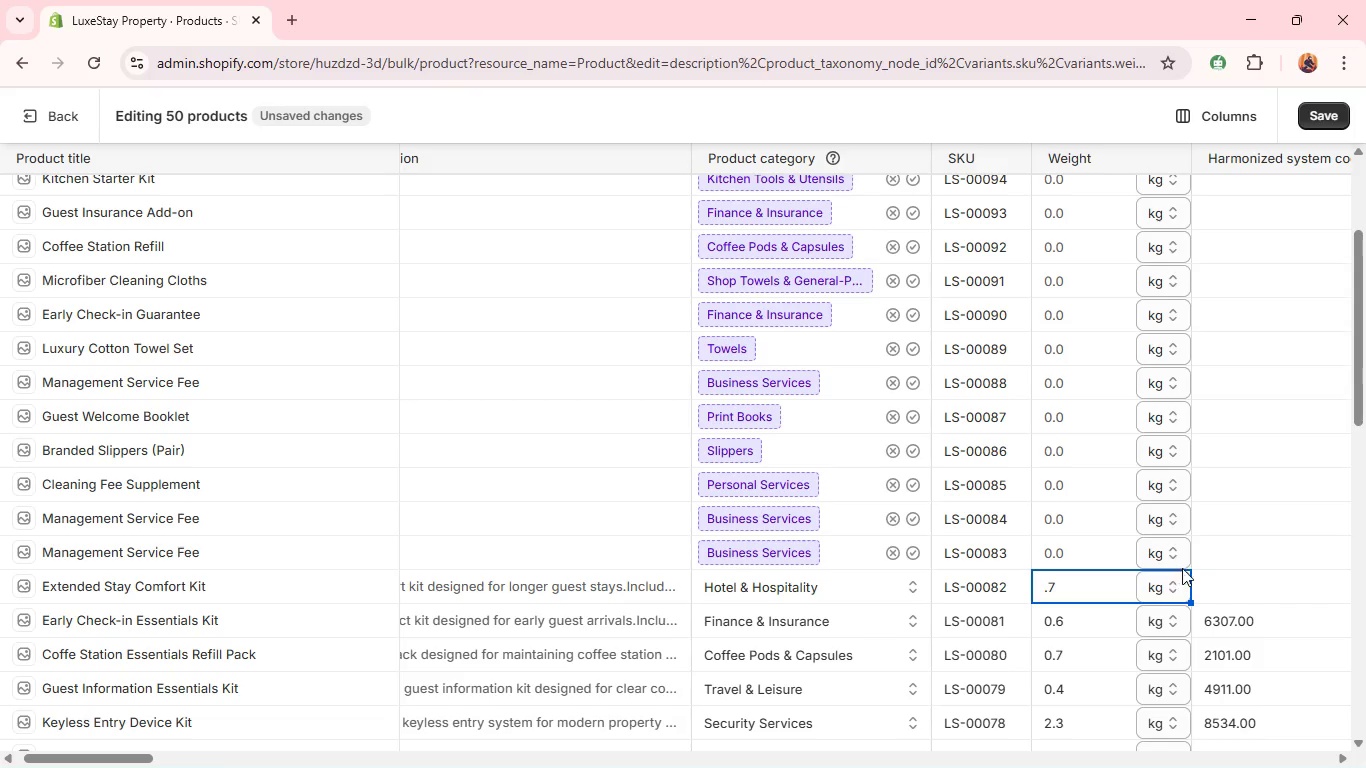 
left_click([1213, 589])
 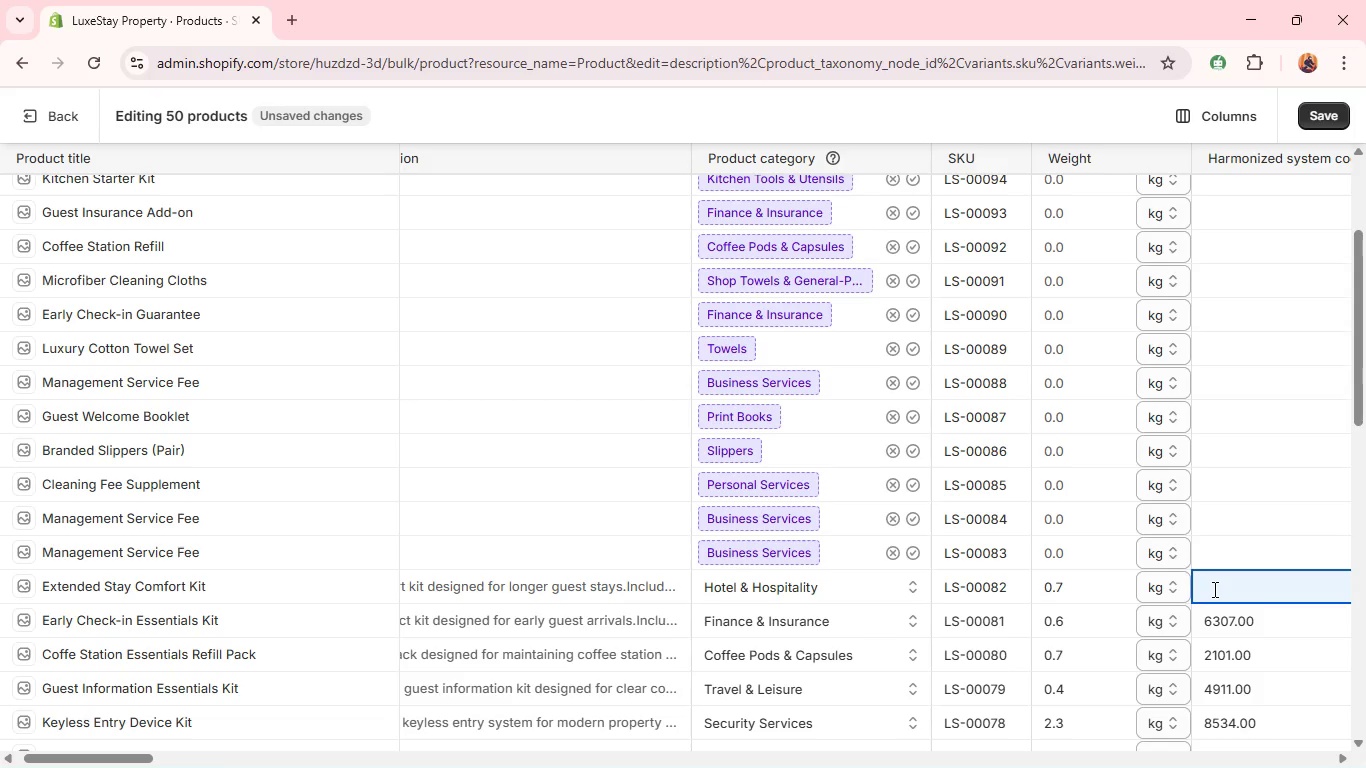 
type(6307/00)
key(Backspace)
key(Backspace)
key(Backspace)
type(.00)
 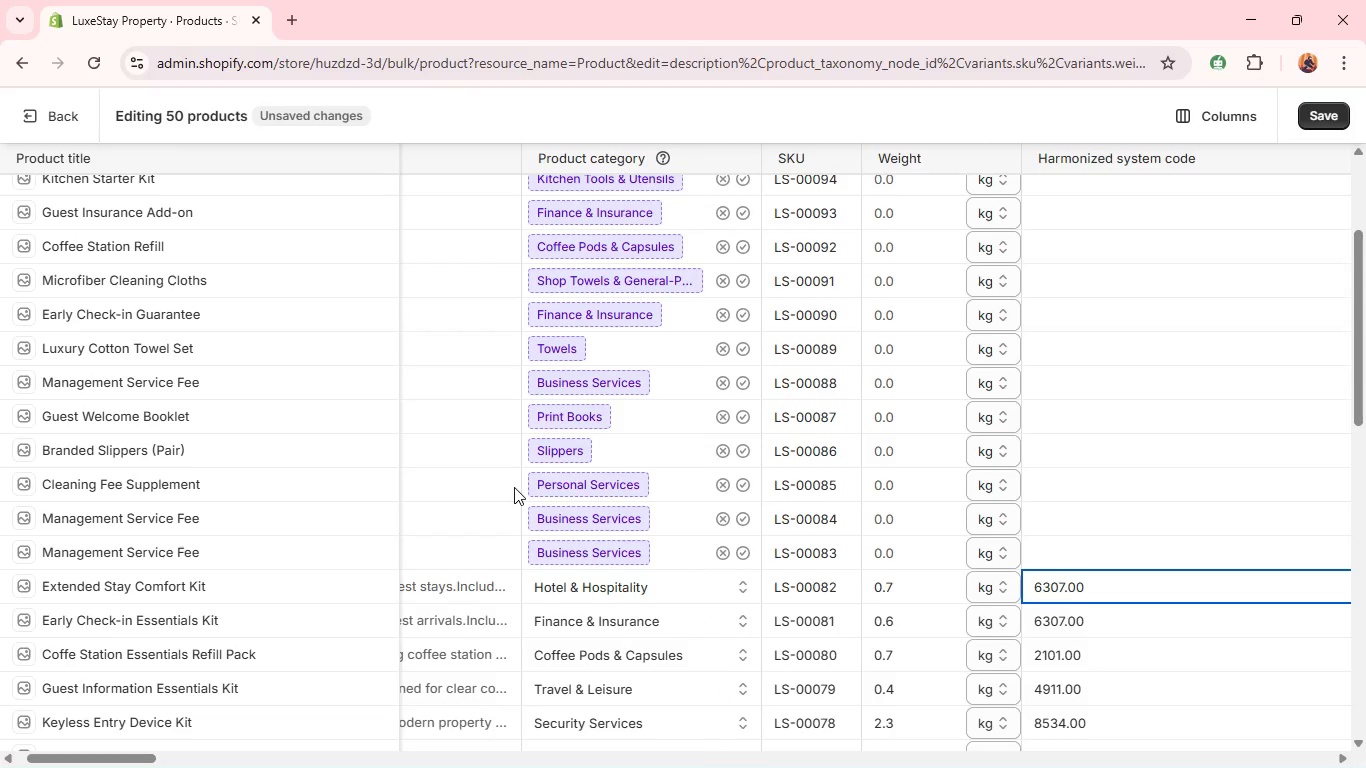 
wait(7.36)
 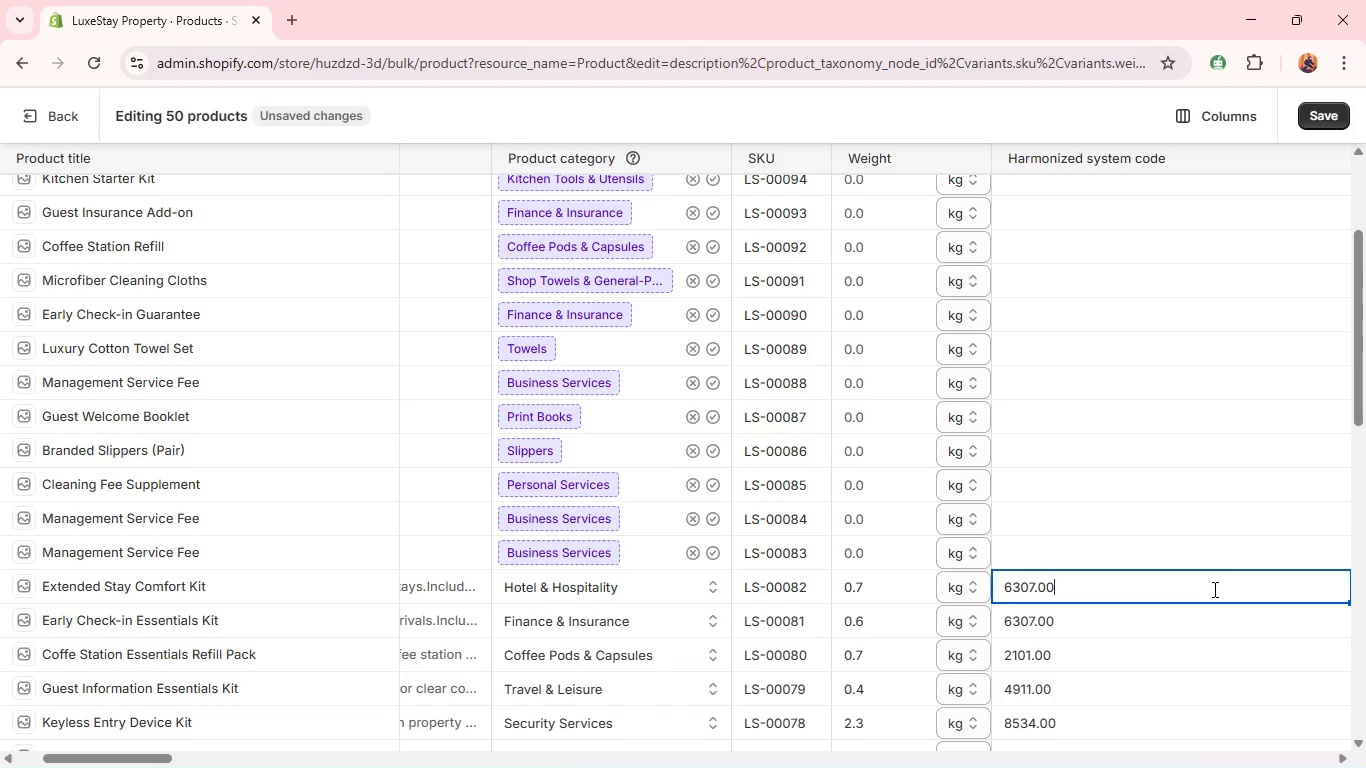 
left_click([468, 557])
 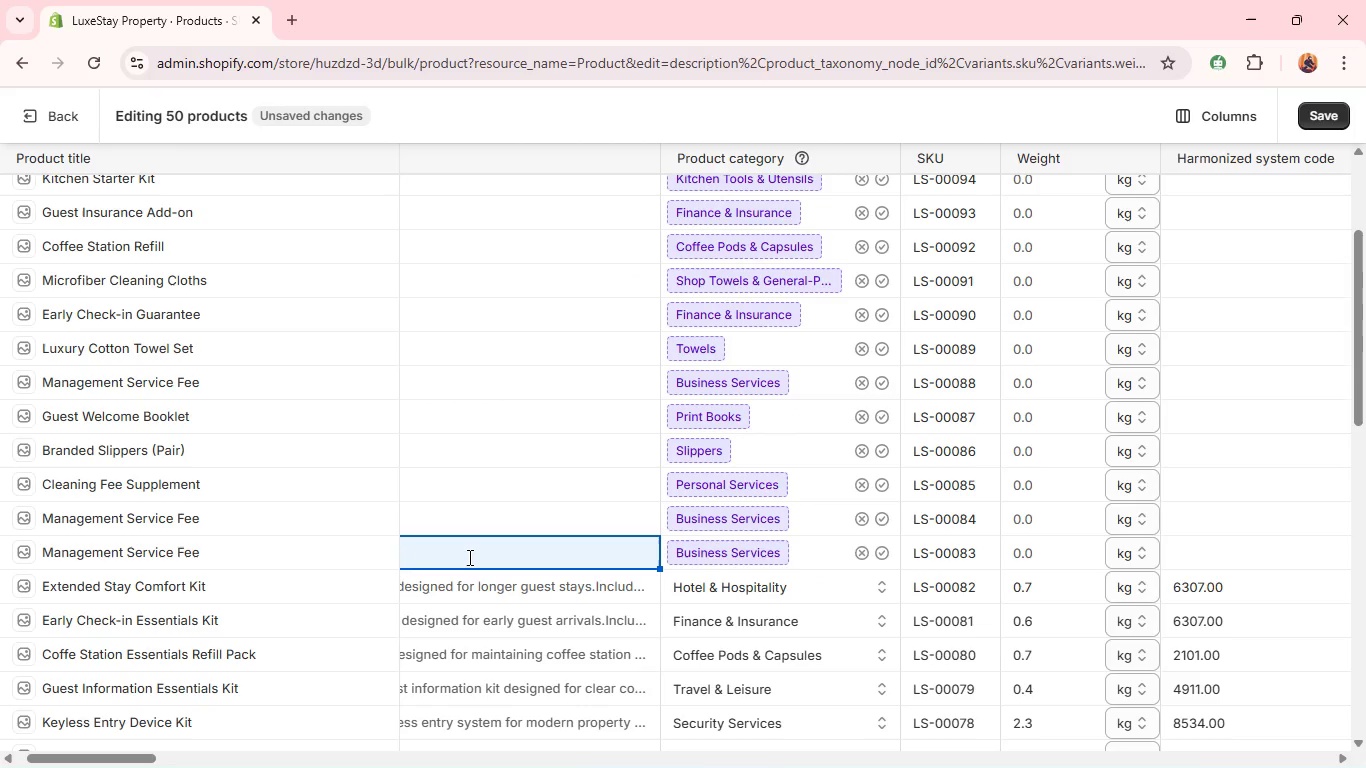 
wait(14.72)
 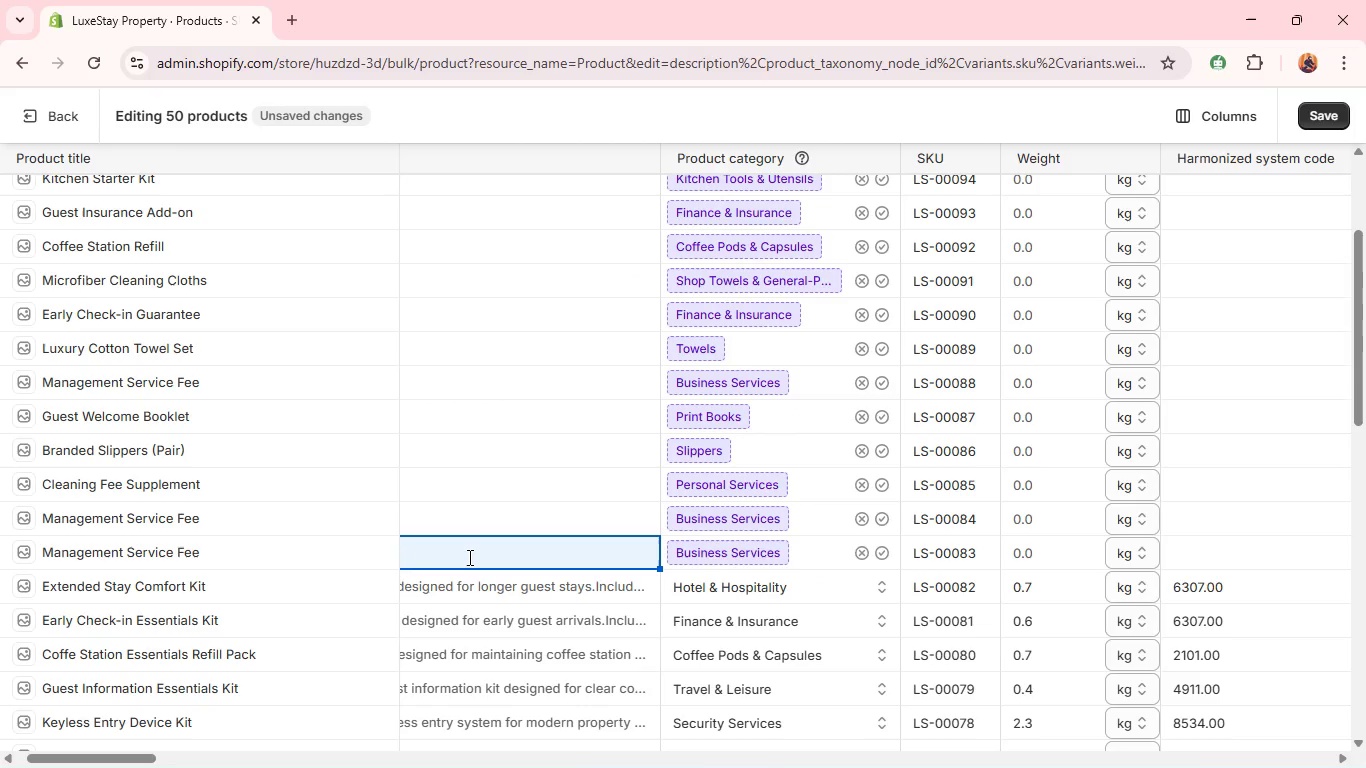 
double_click([193, 552])
 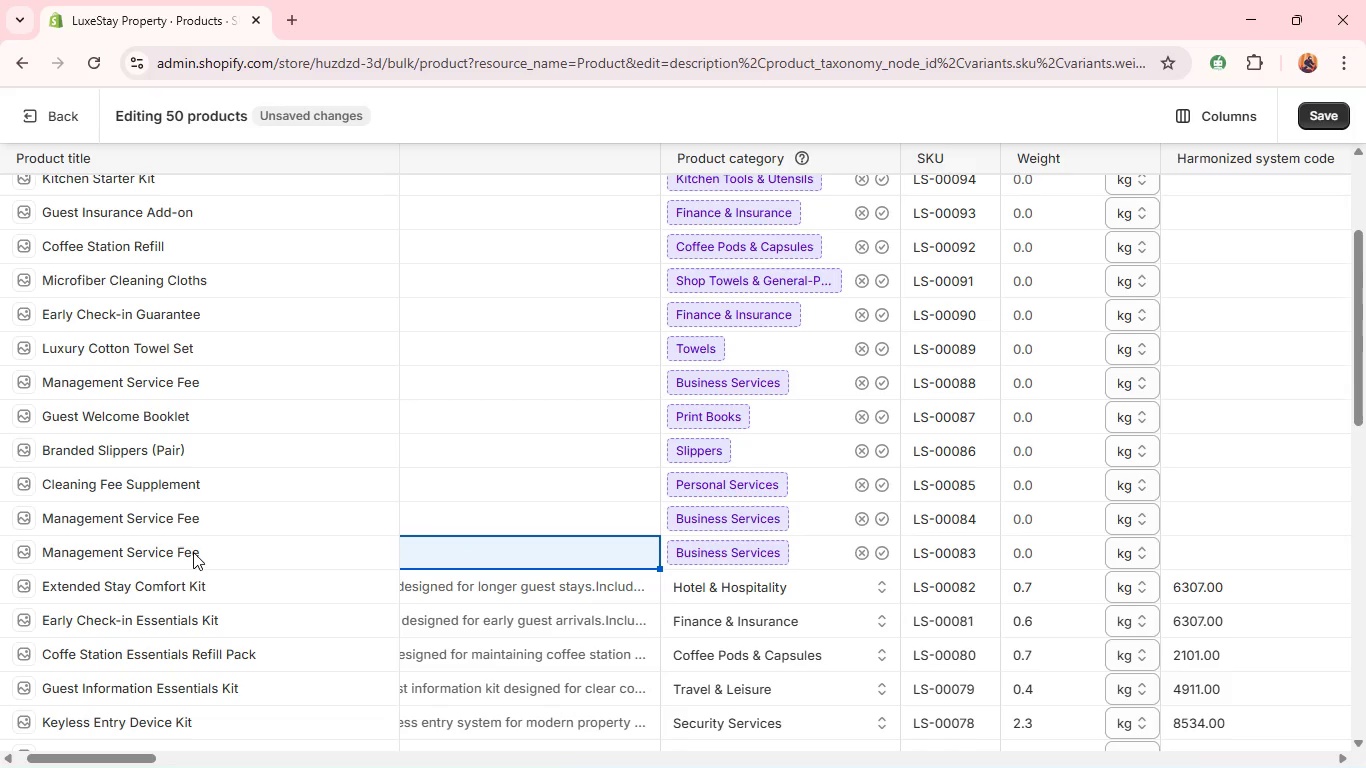 
triple_click([193, 552])
 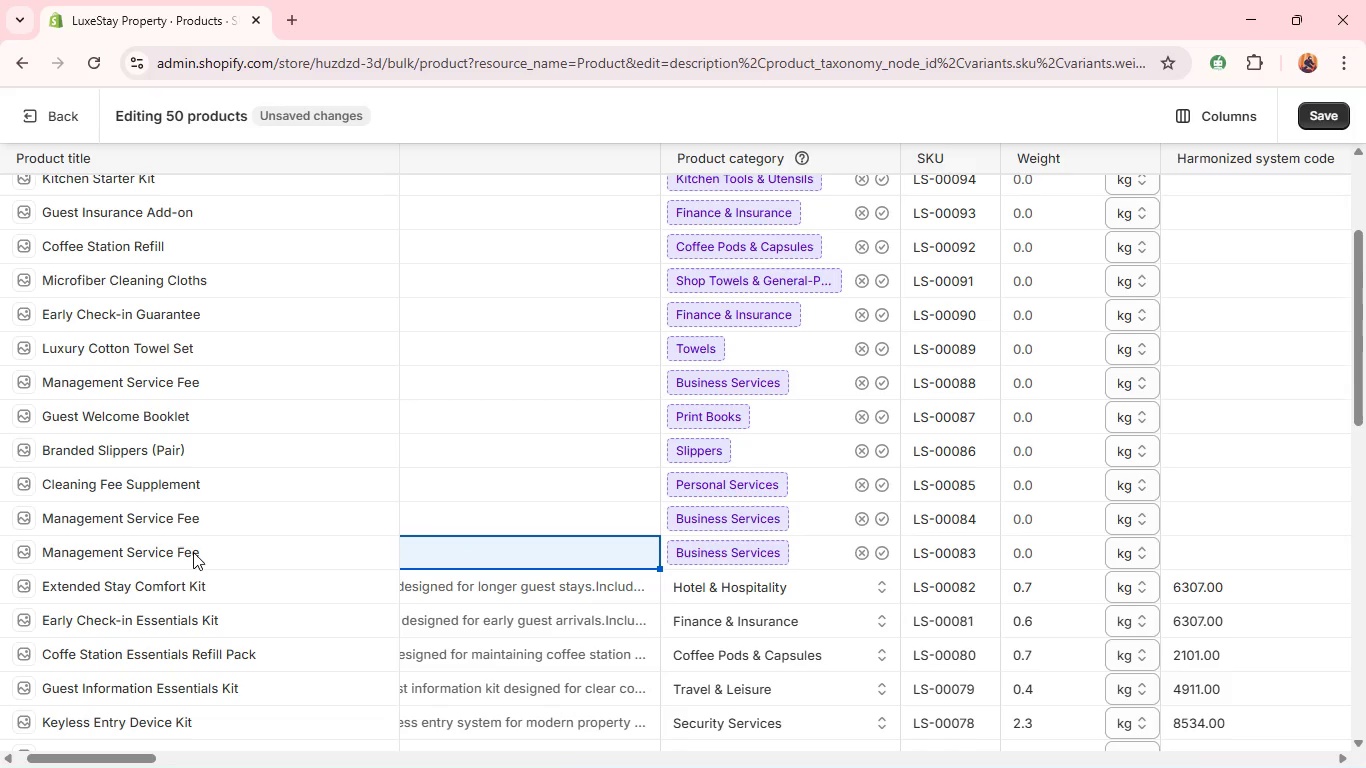 
triple_click([193, 552])
 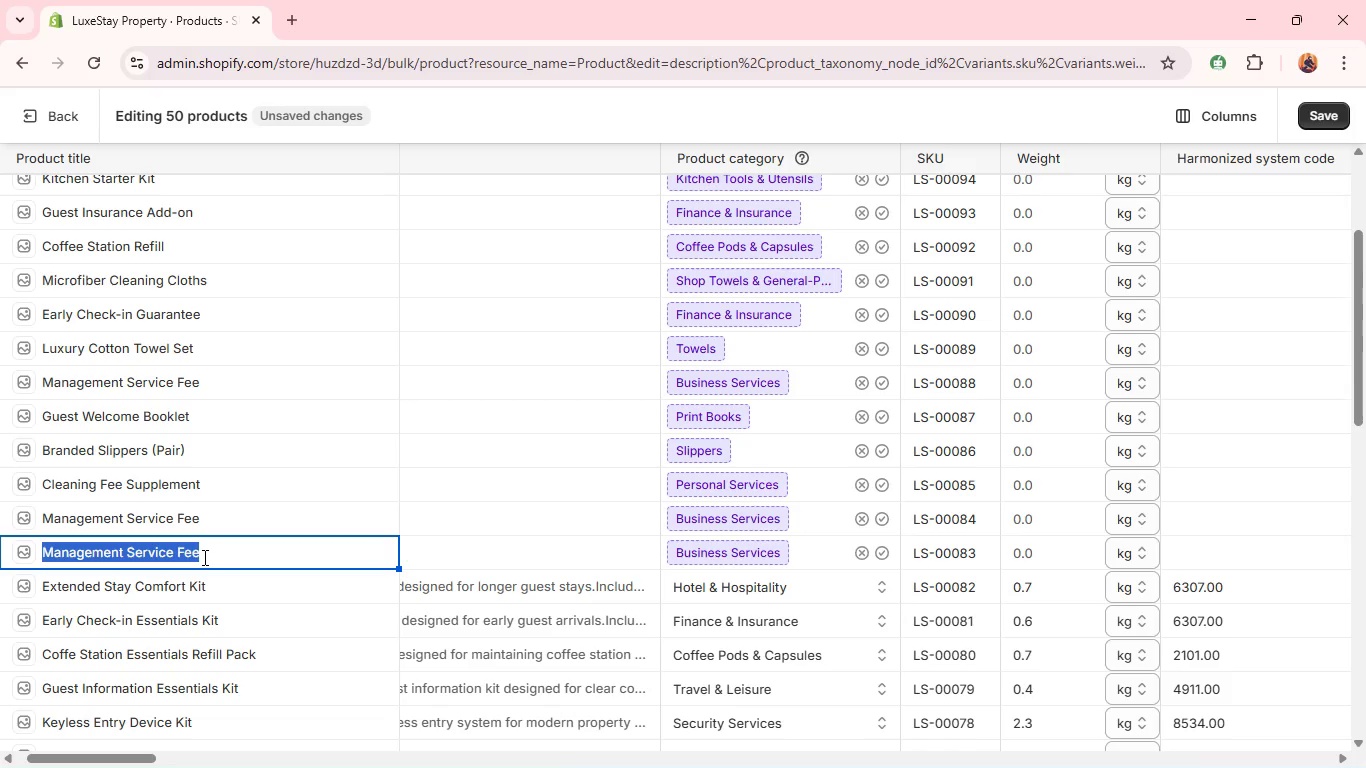 
type(Property c)
key(Backspace)
type(Care Essentials Kit )
 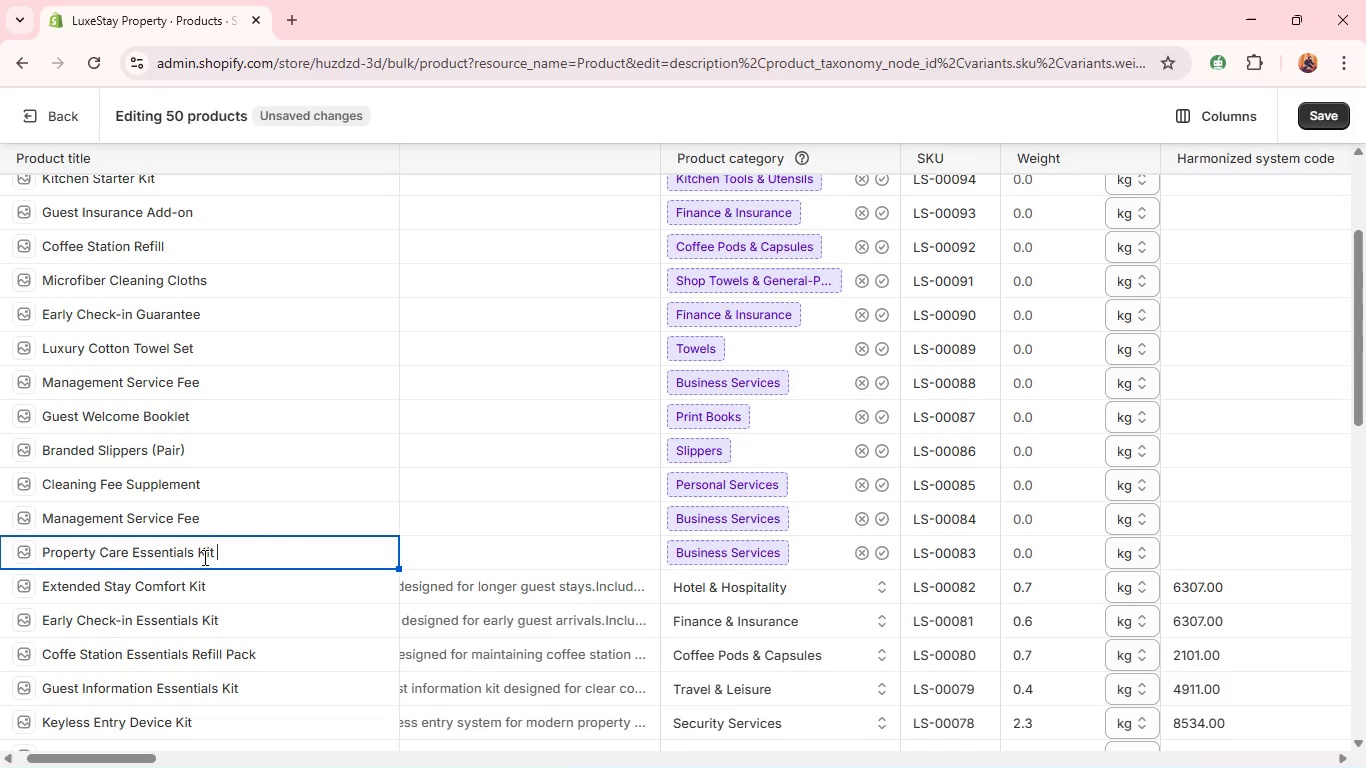 
key(Control+A)
 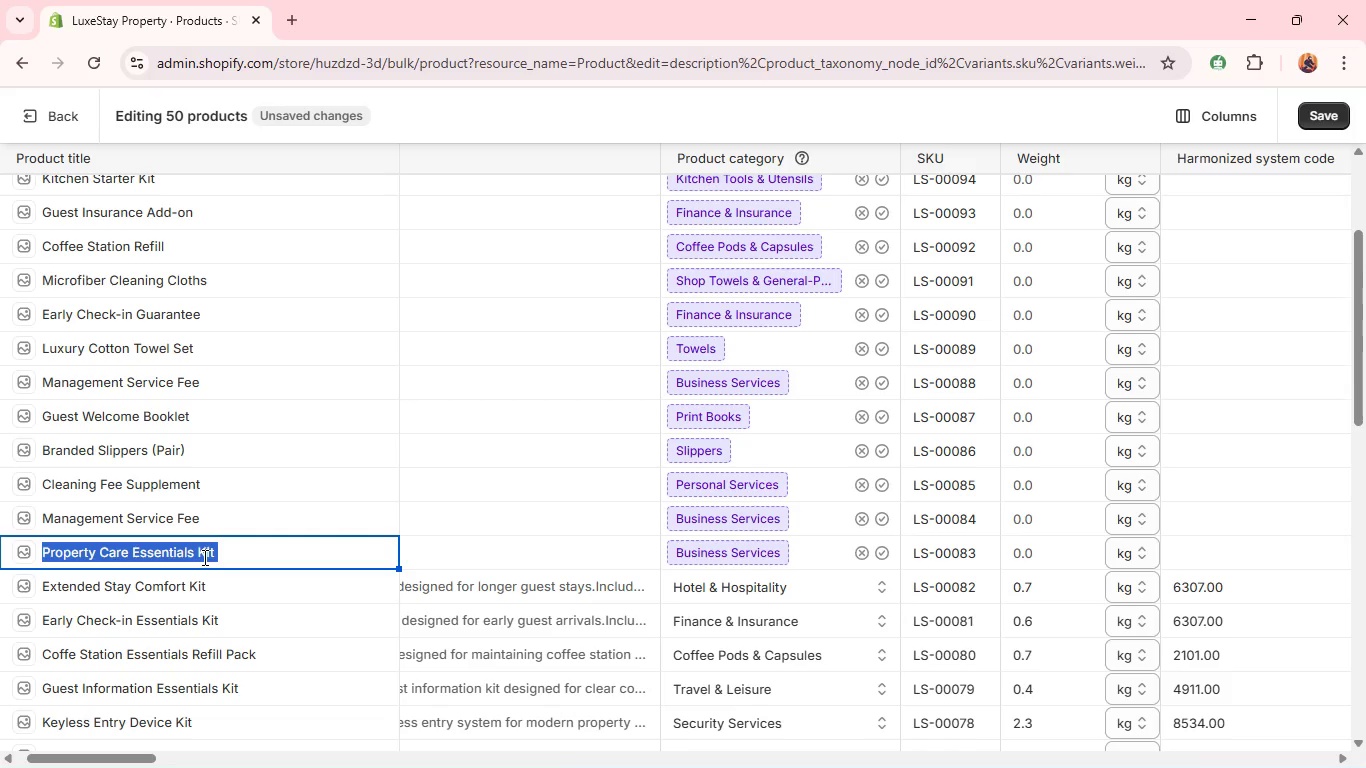 
key(Control+C)
 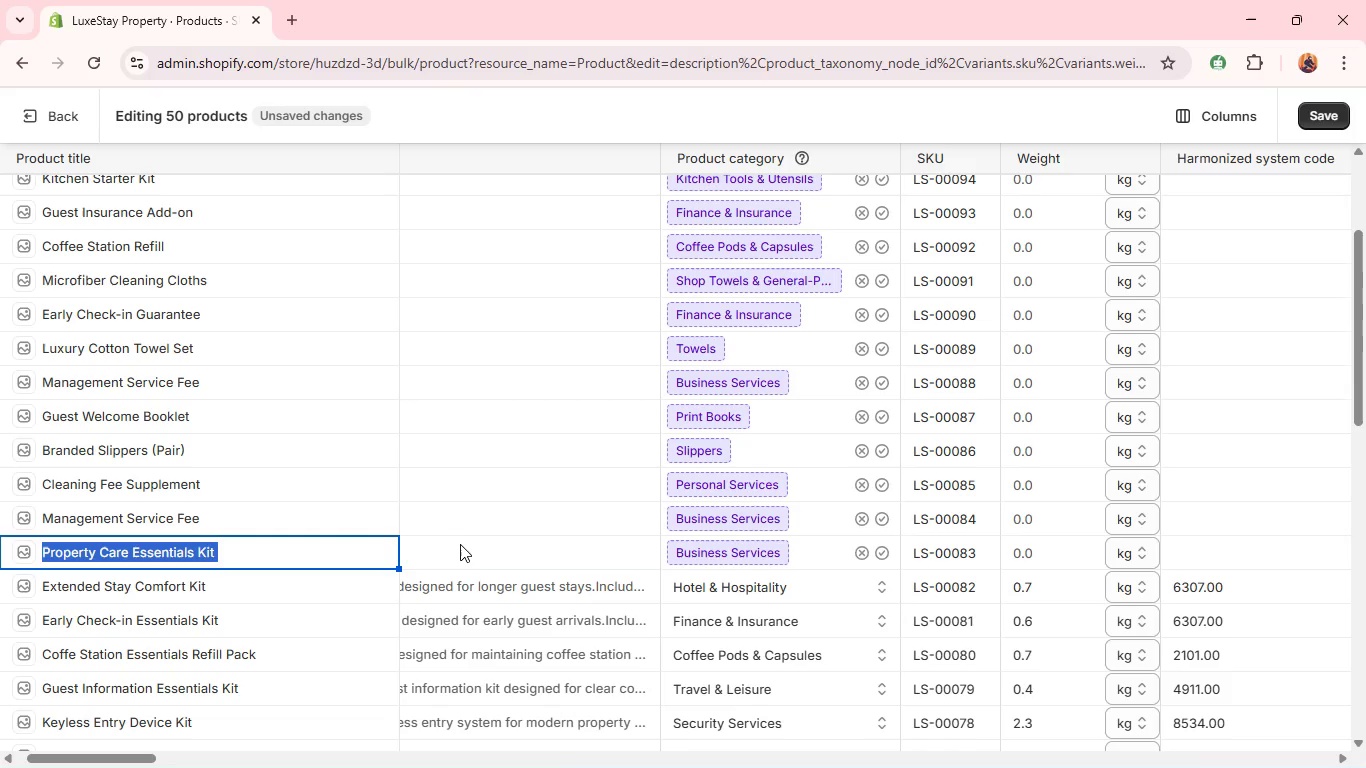 
left_click([458, 548])
 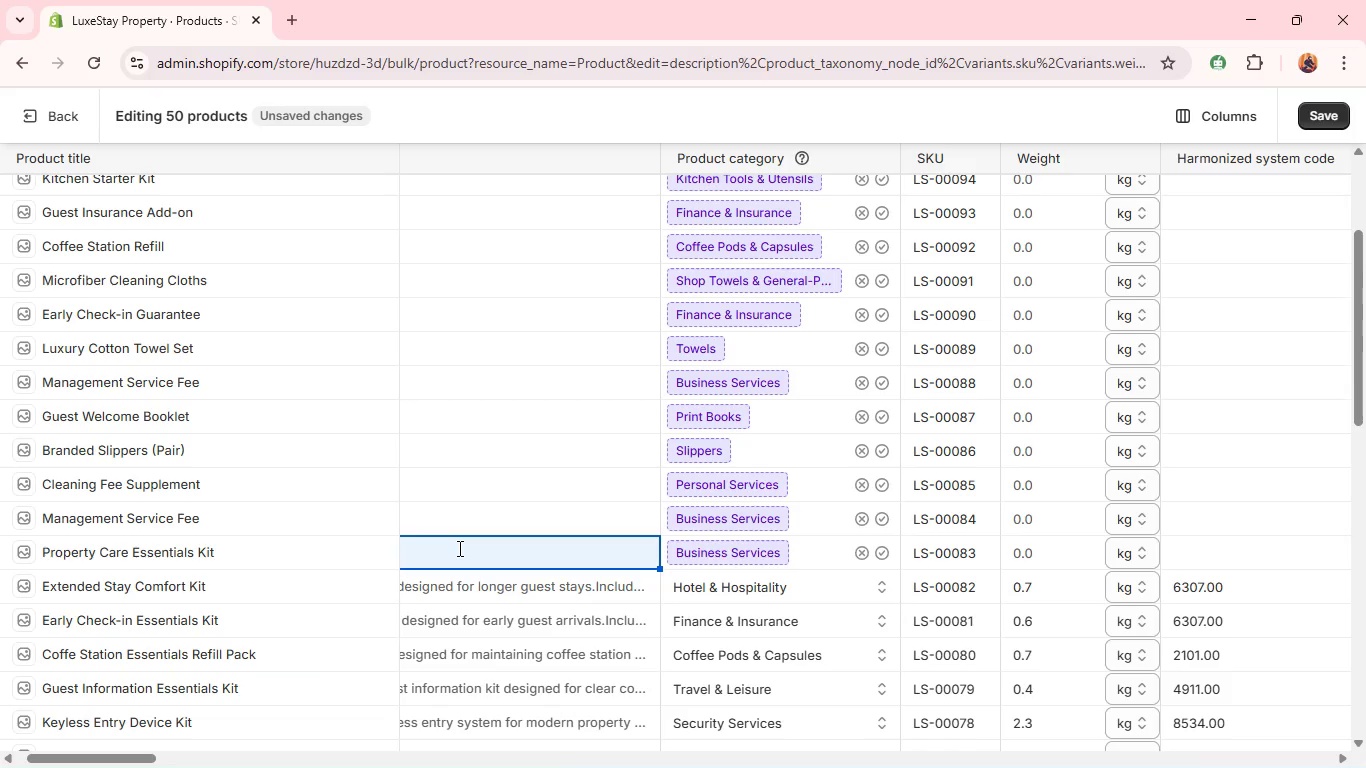 
double_click([458, 548])
 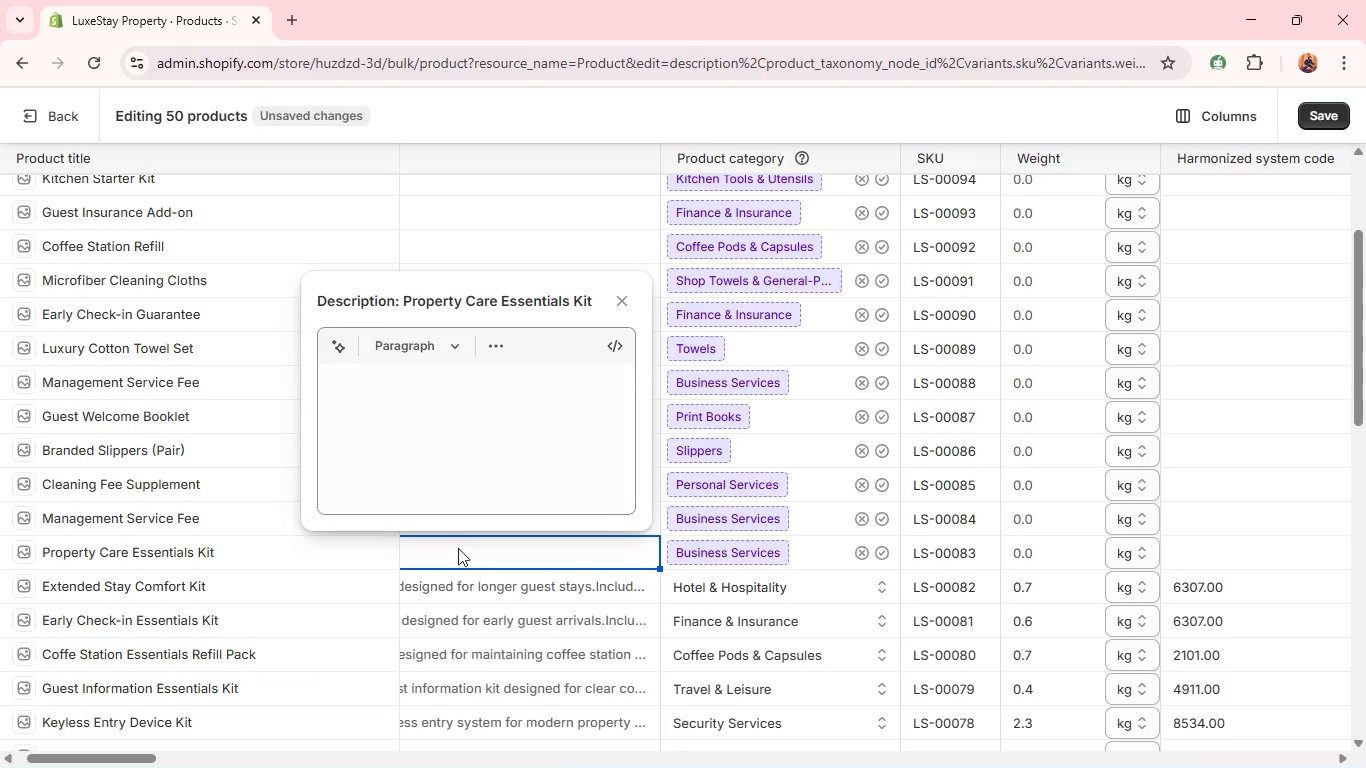 
hold_key(key=ControlLeft, duration=0.38)
 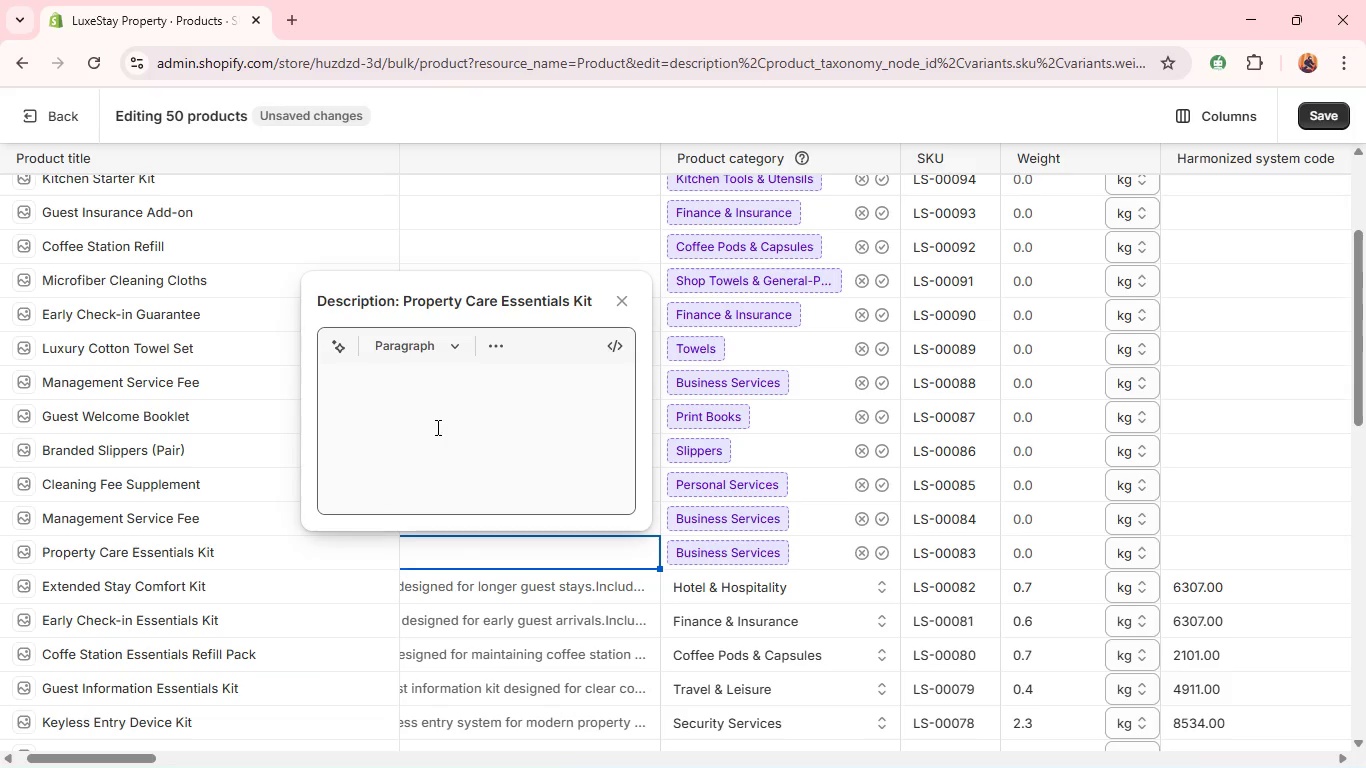 
left_click([436, 427])
 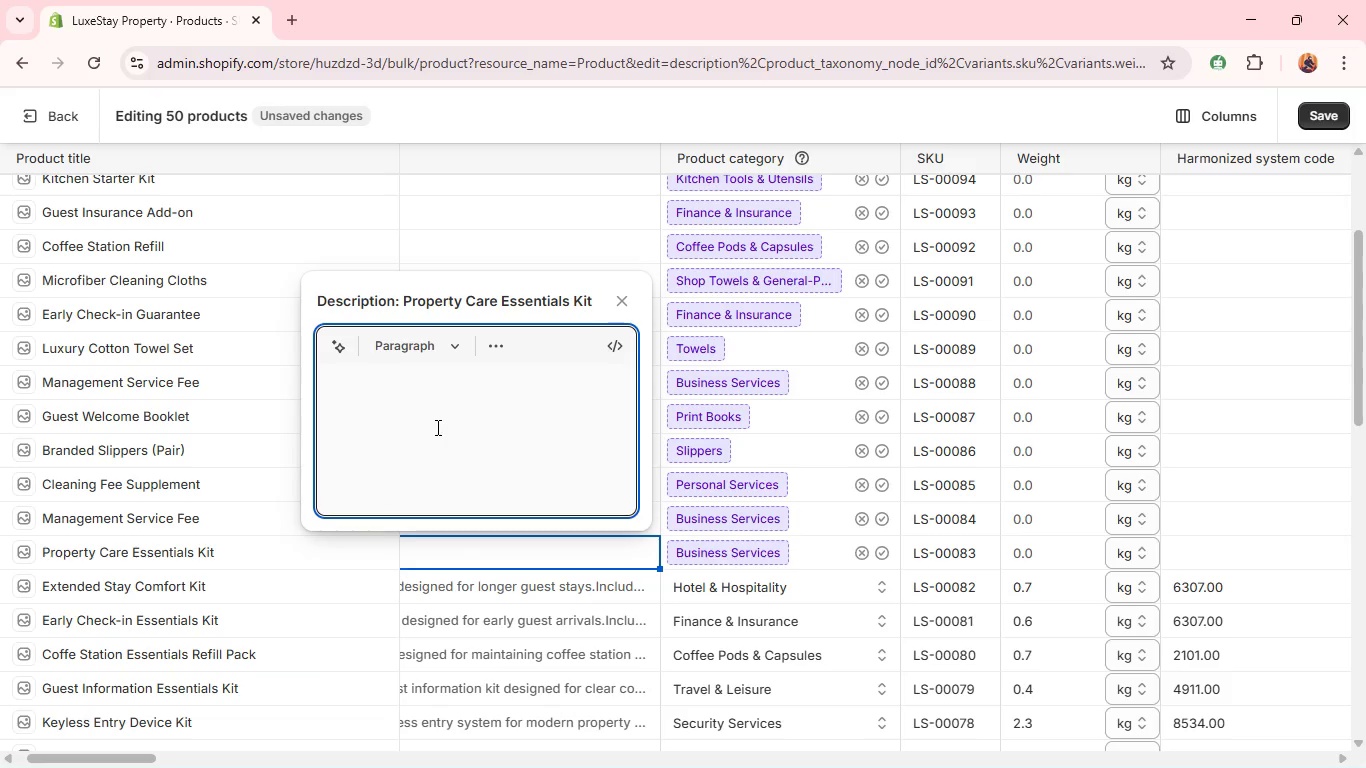 
key(Control+V)
 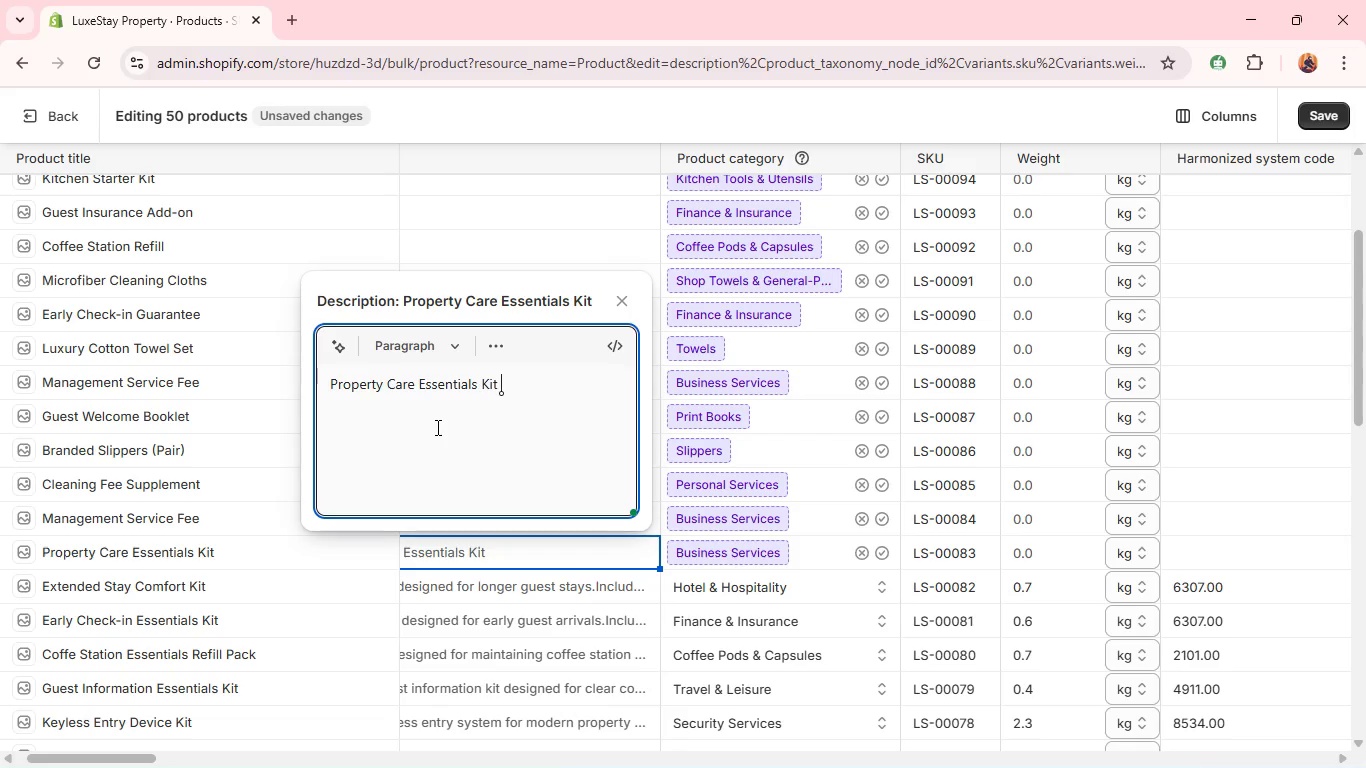 
wait(16.34)
 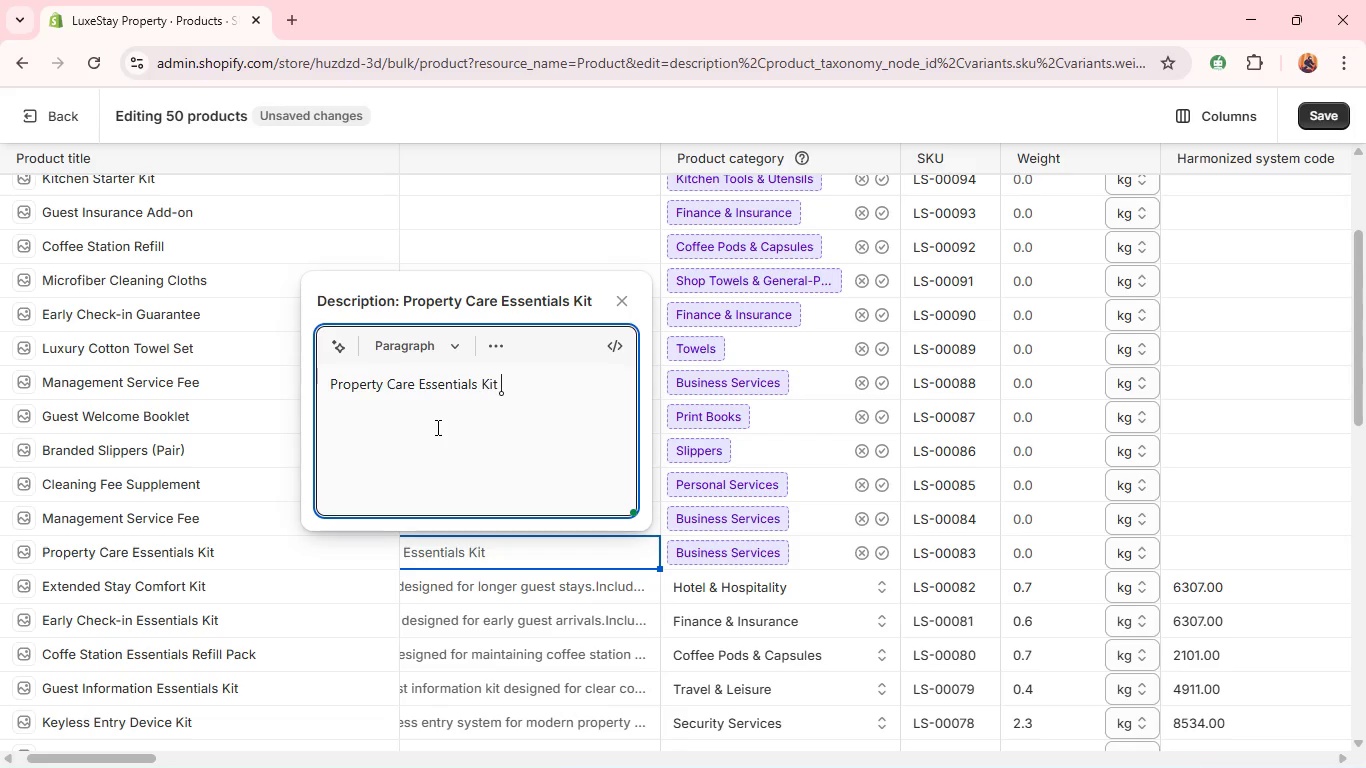 
left_click([436, 427])
 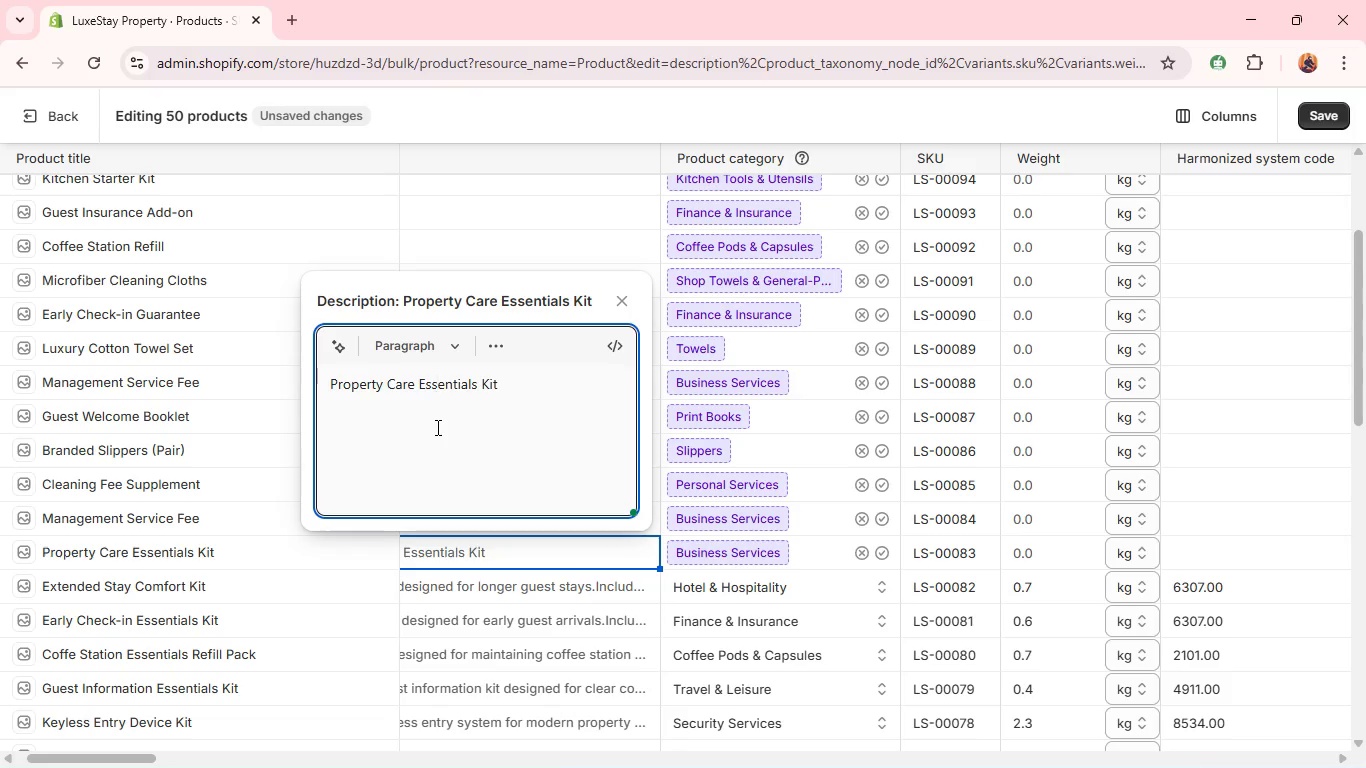 
key(Control+ControlLeft)
 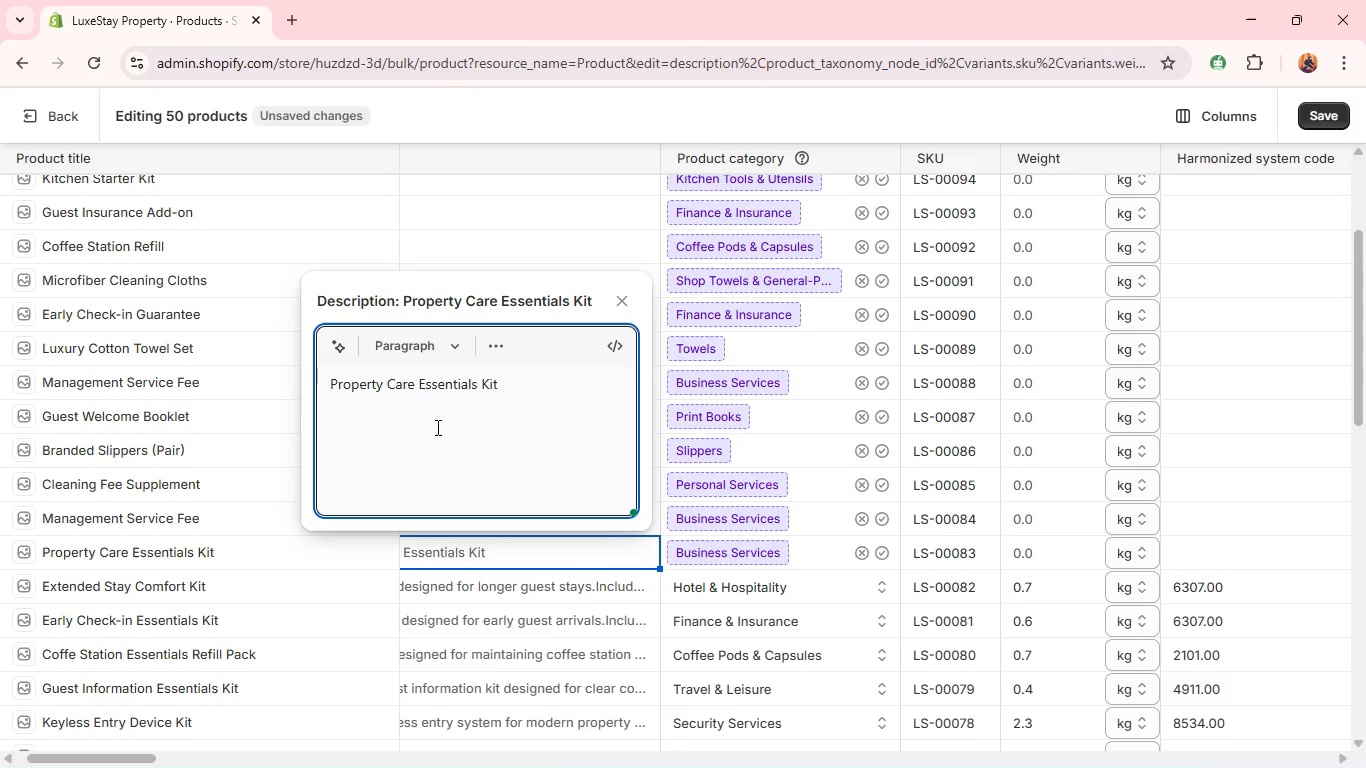 
key(M)
 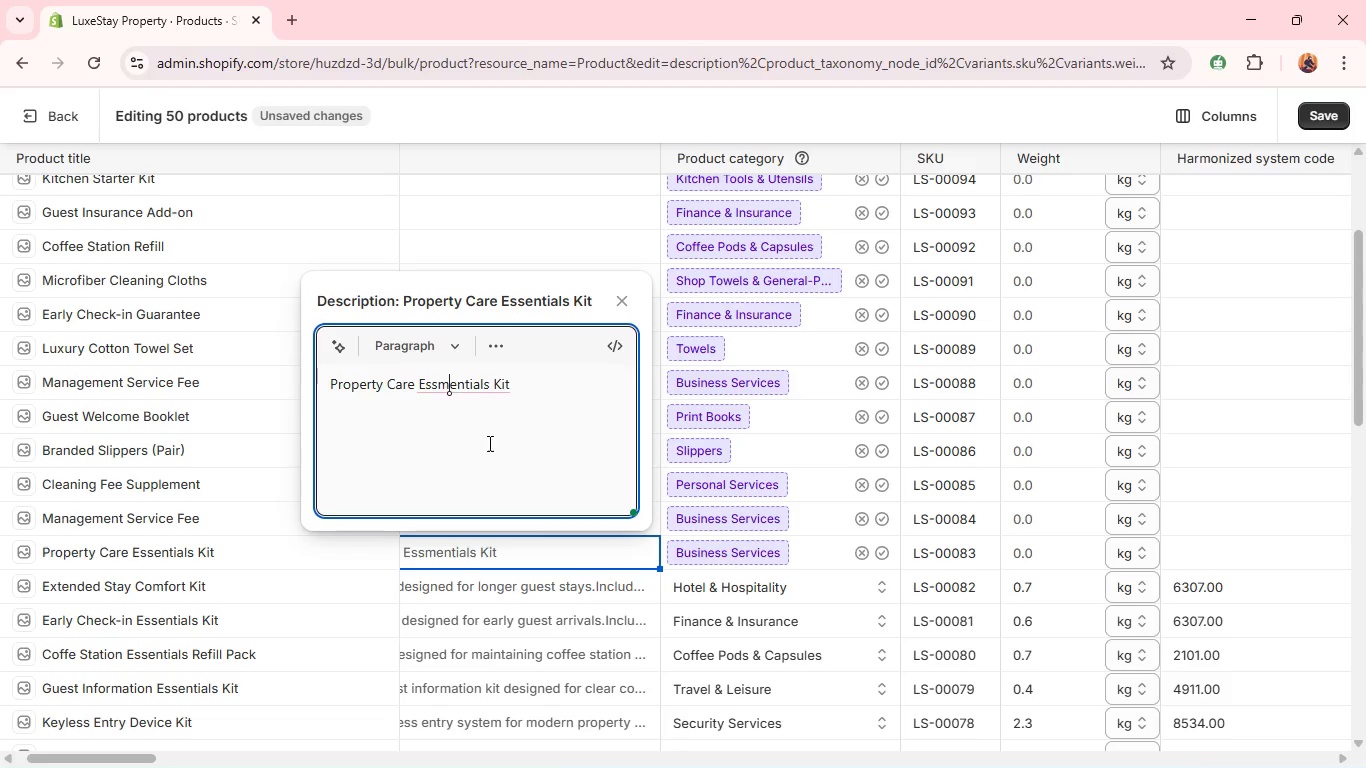 
key(Control+A)
 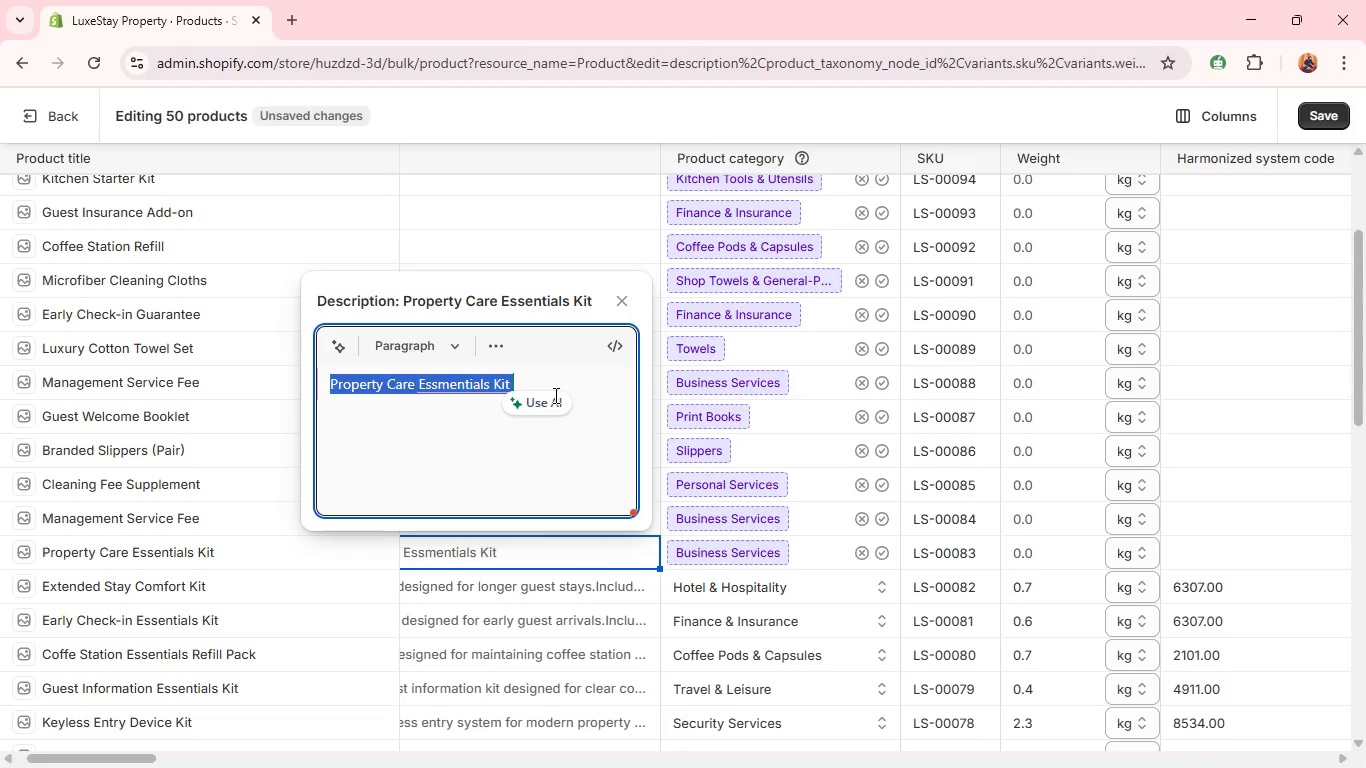 
type(A cleaning essentials )
key(Backspace)
type( kit designed for property upkeep.)
 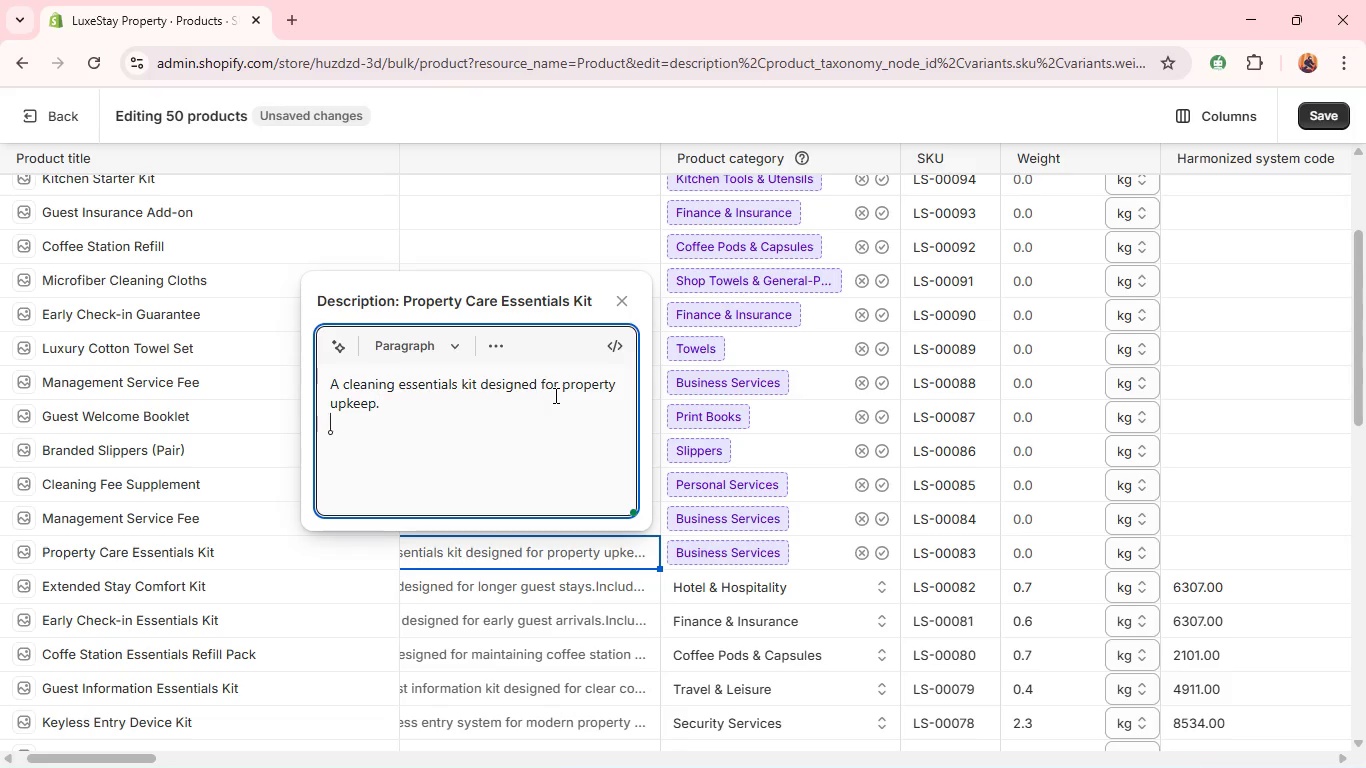 
key(Shift+Enter)
 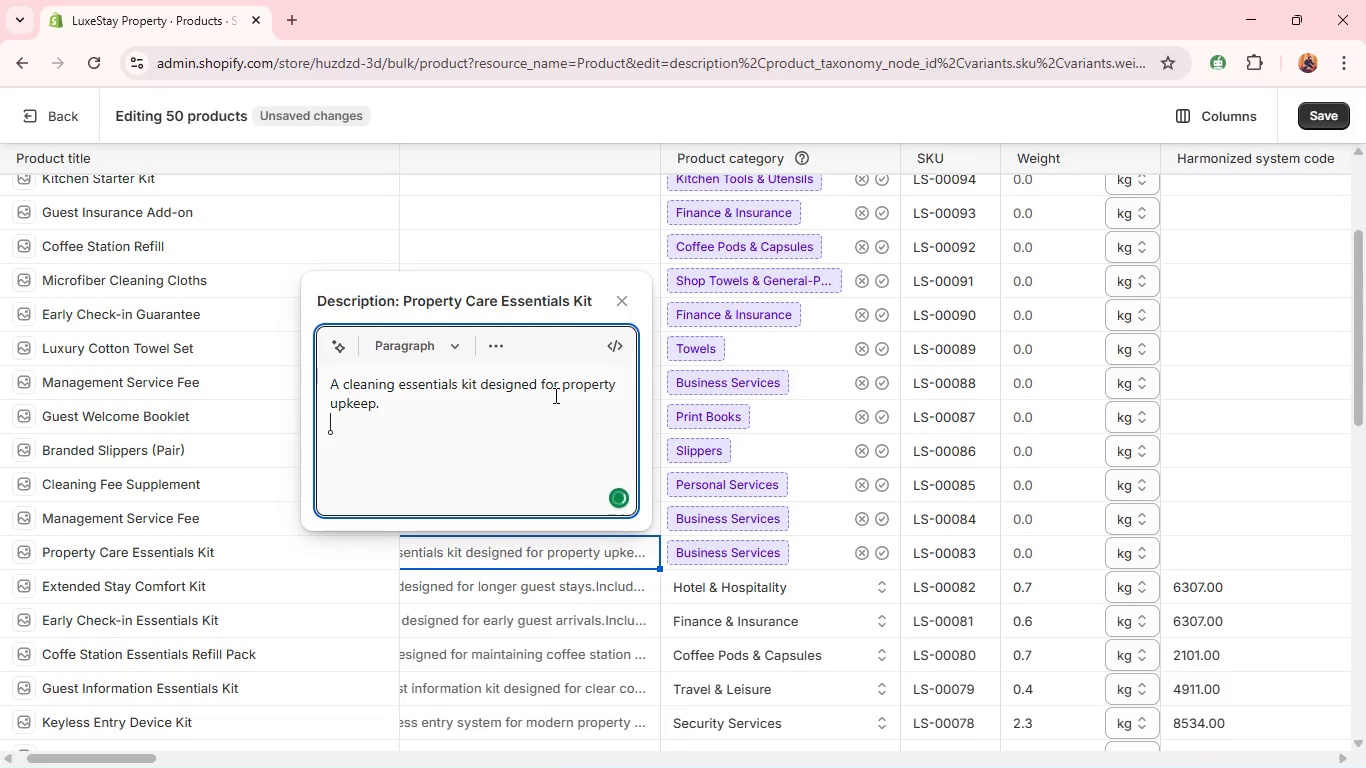 
hold_key(key=ShiftLeft, duration=0.53)
 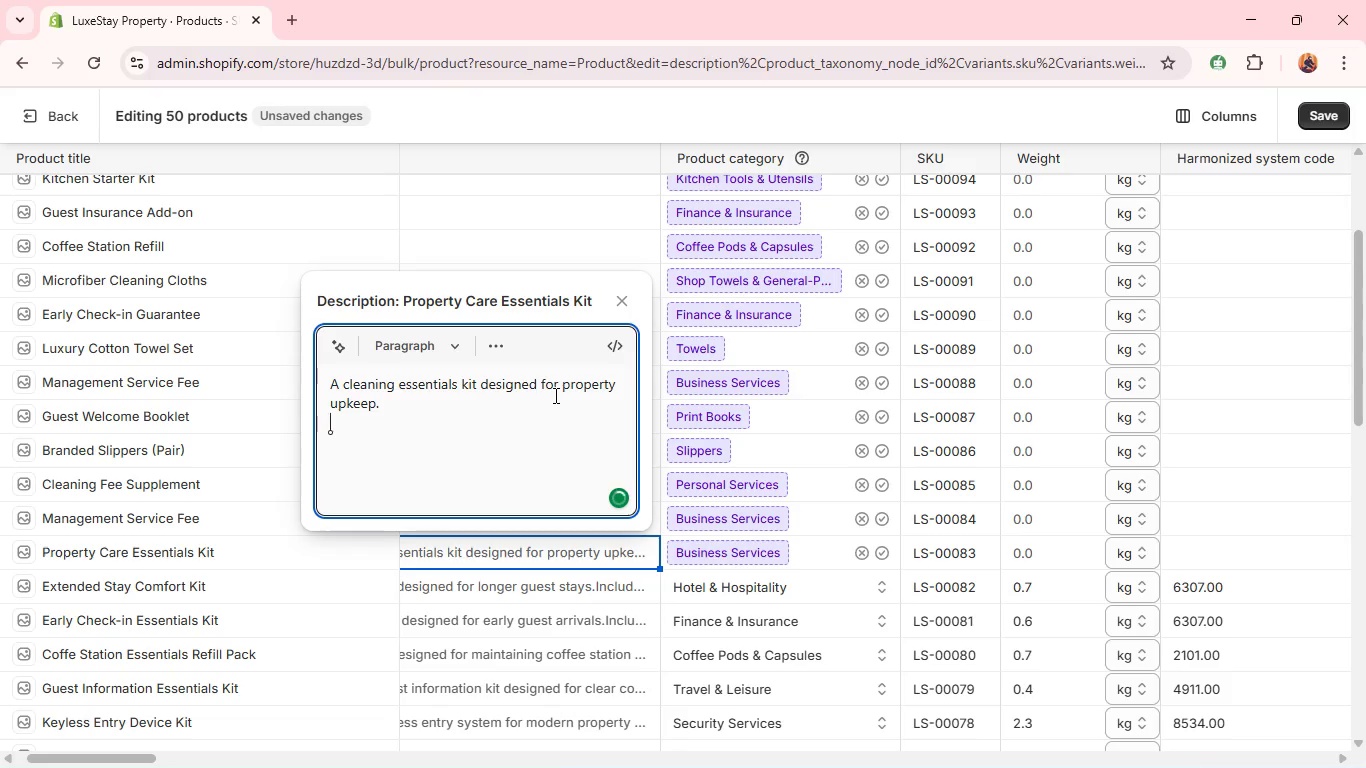 
type(Includes tools and supp;ies for routine maintenance.)
 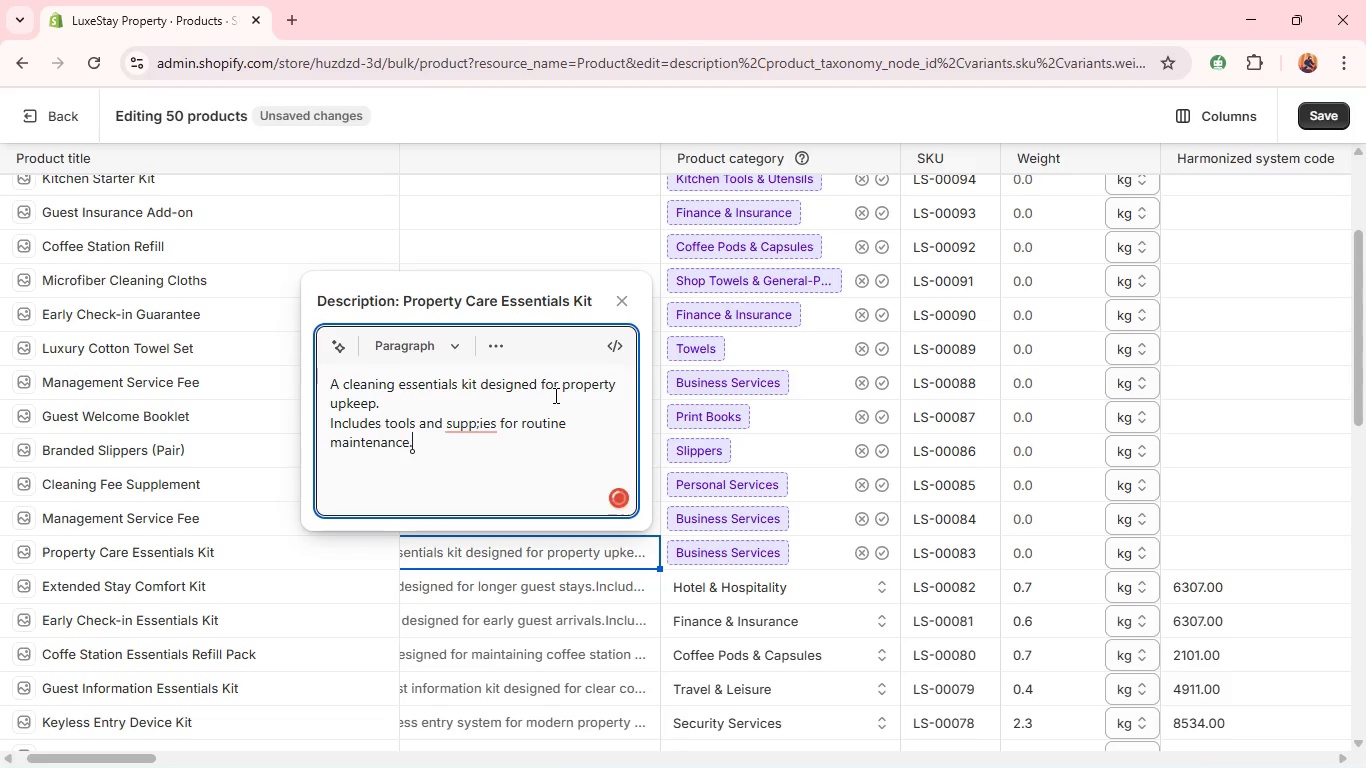 
key(Shift+Enter)
 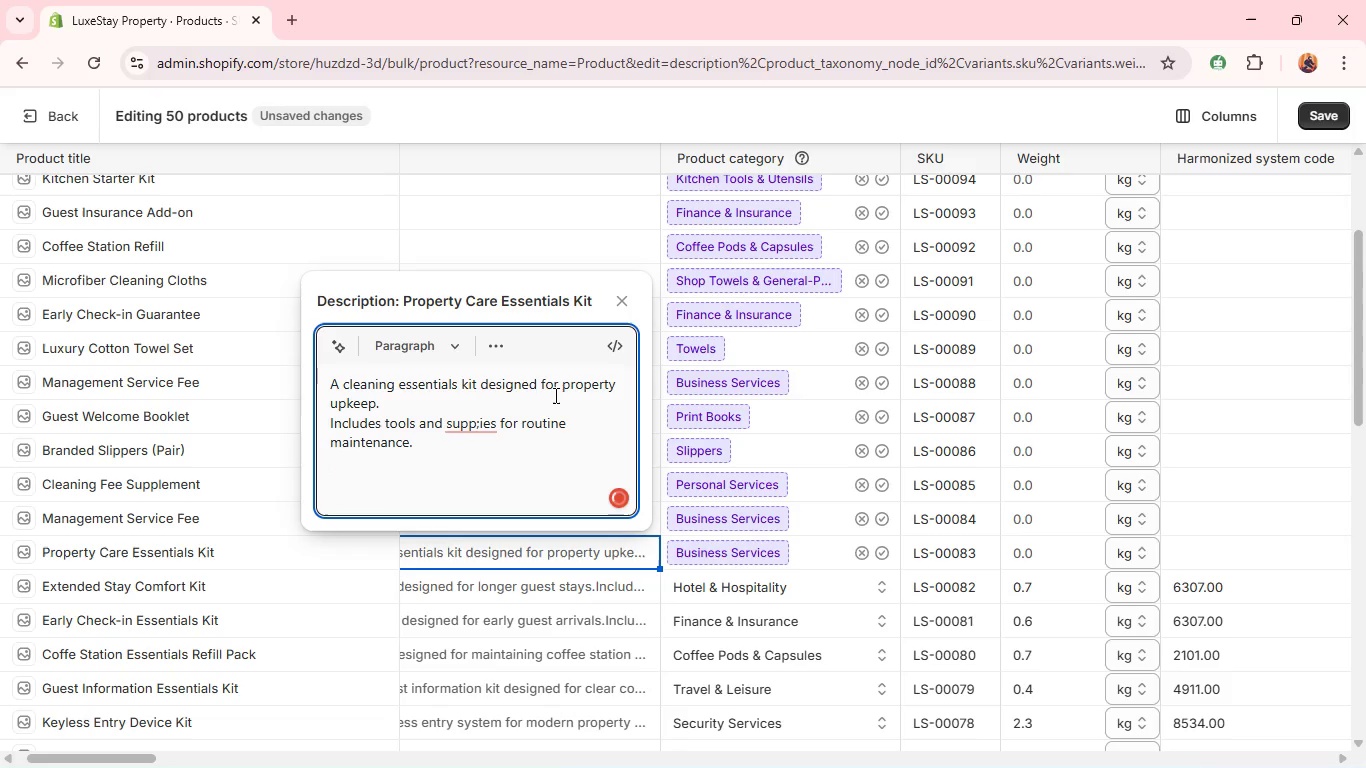 
type(Ideal for rental property turnover cleaning )
key(Backspace)
type(. )
 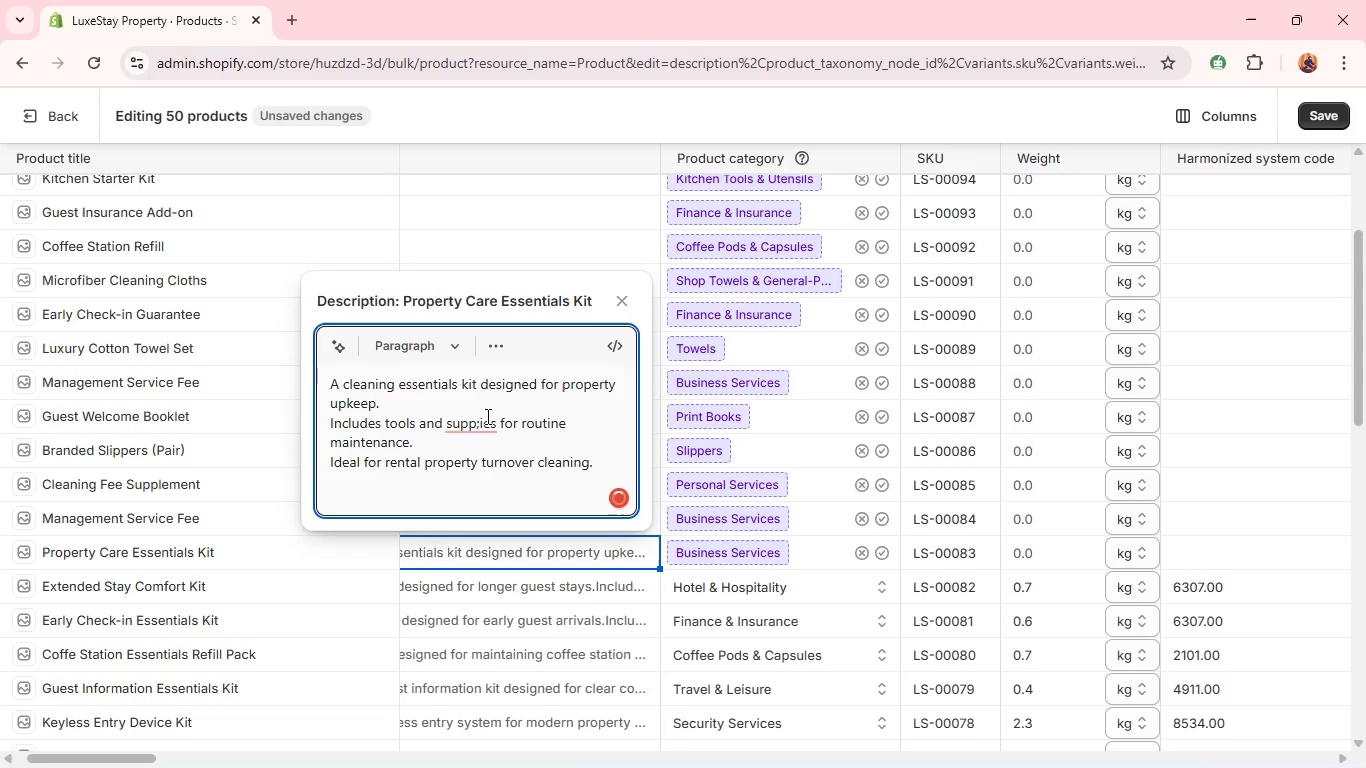 
left_click([485, 415])
 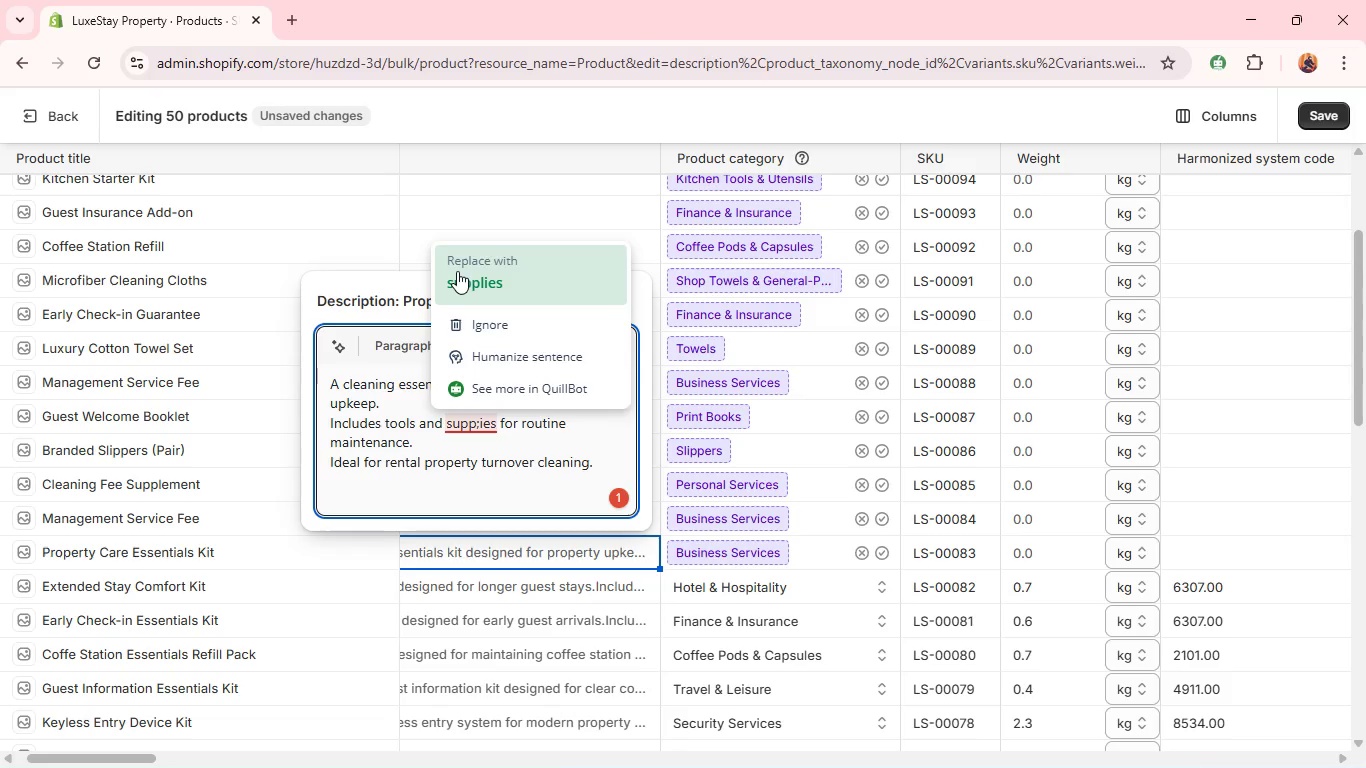 
left_click([455, 271])
 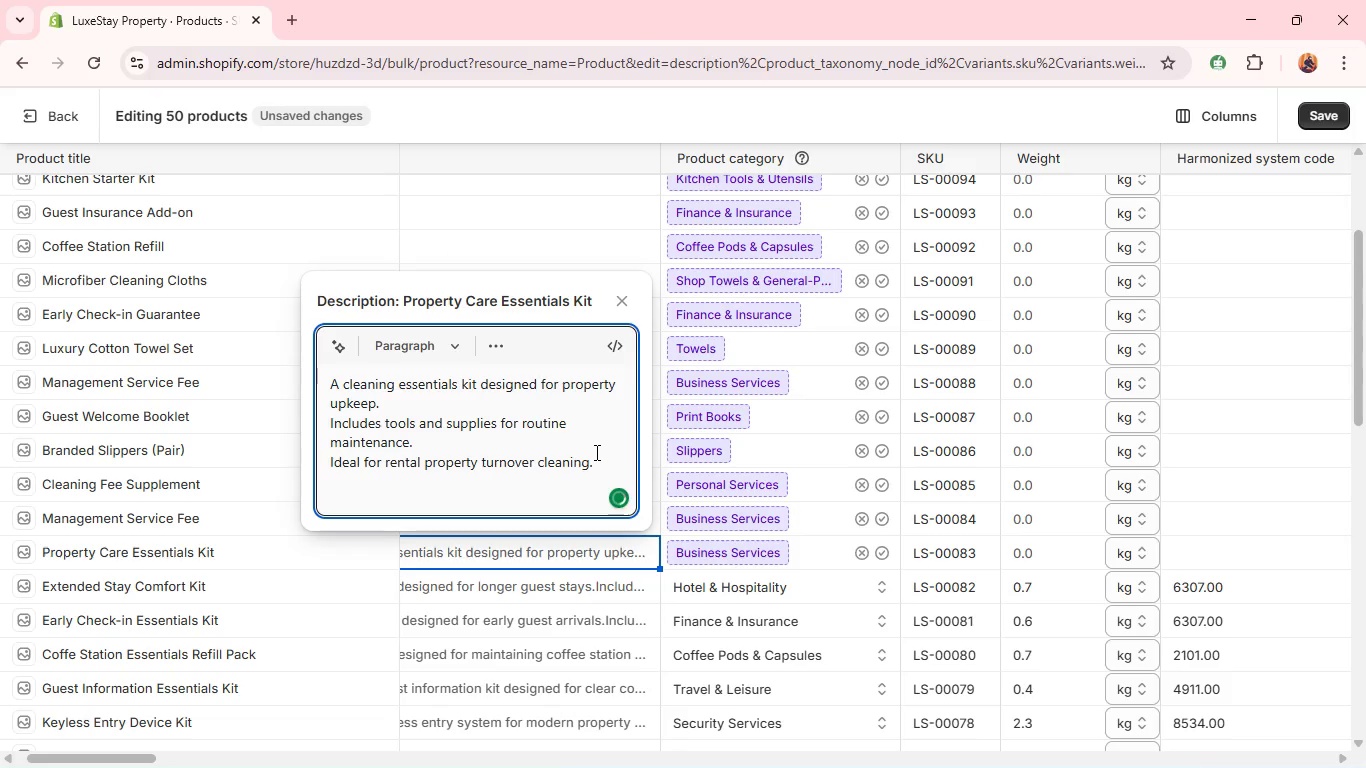 
left_click([594, 452])
 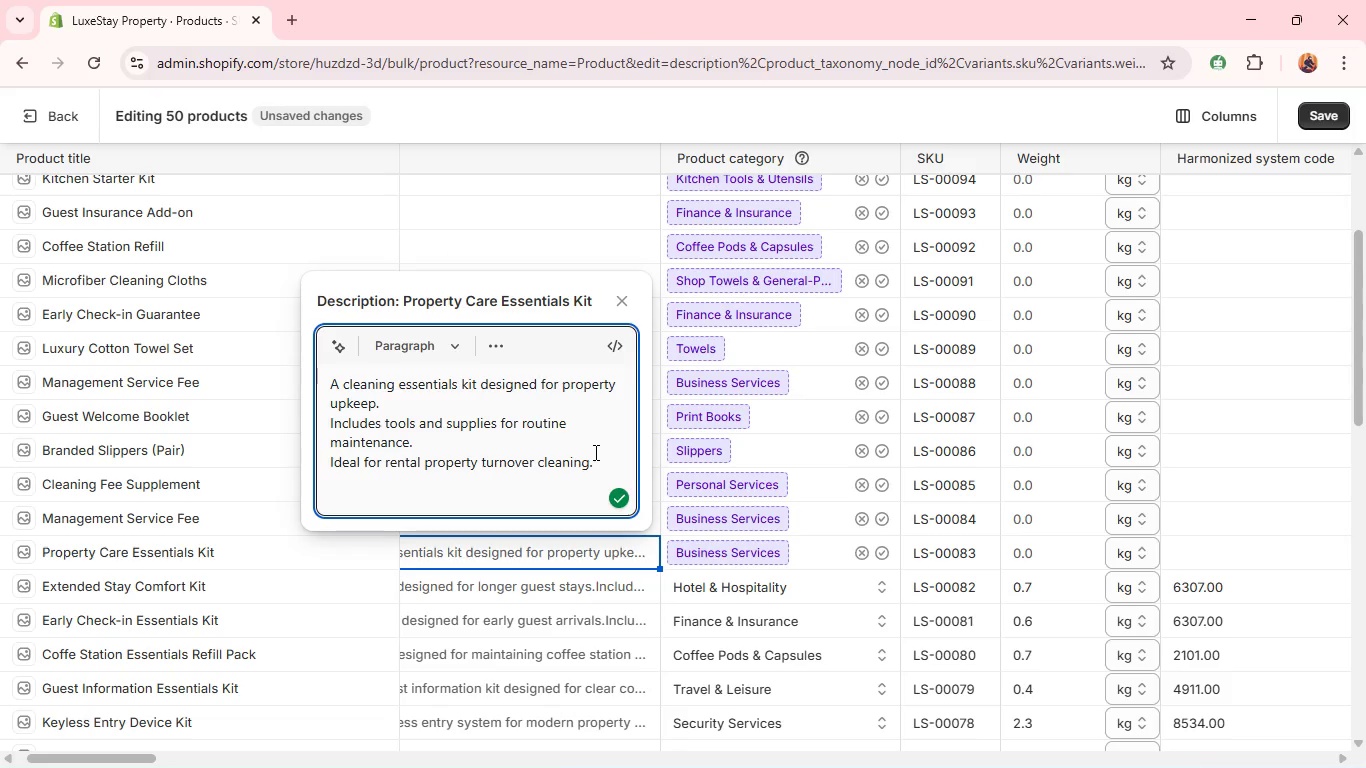 
hold_key(key=ShiftRight, duration=0.34)
 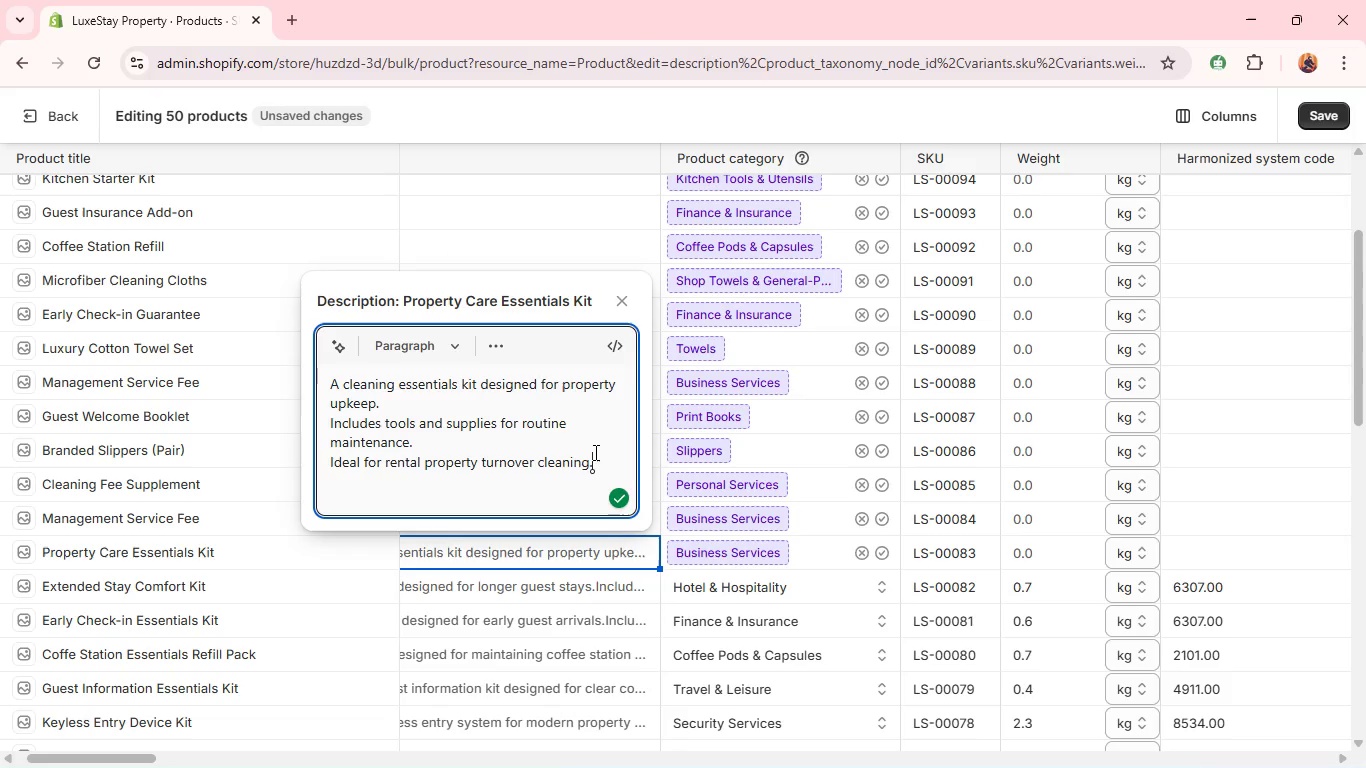 
key(Shift+ShiftRight)
 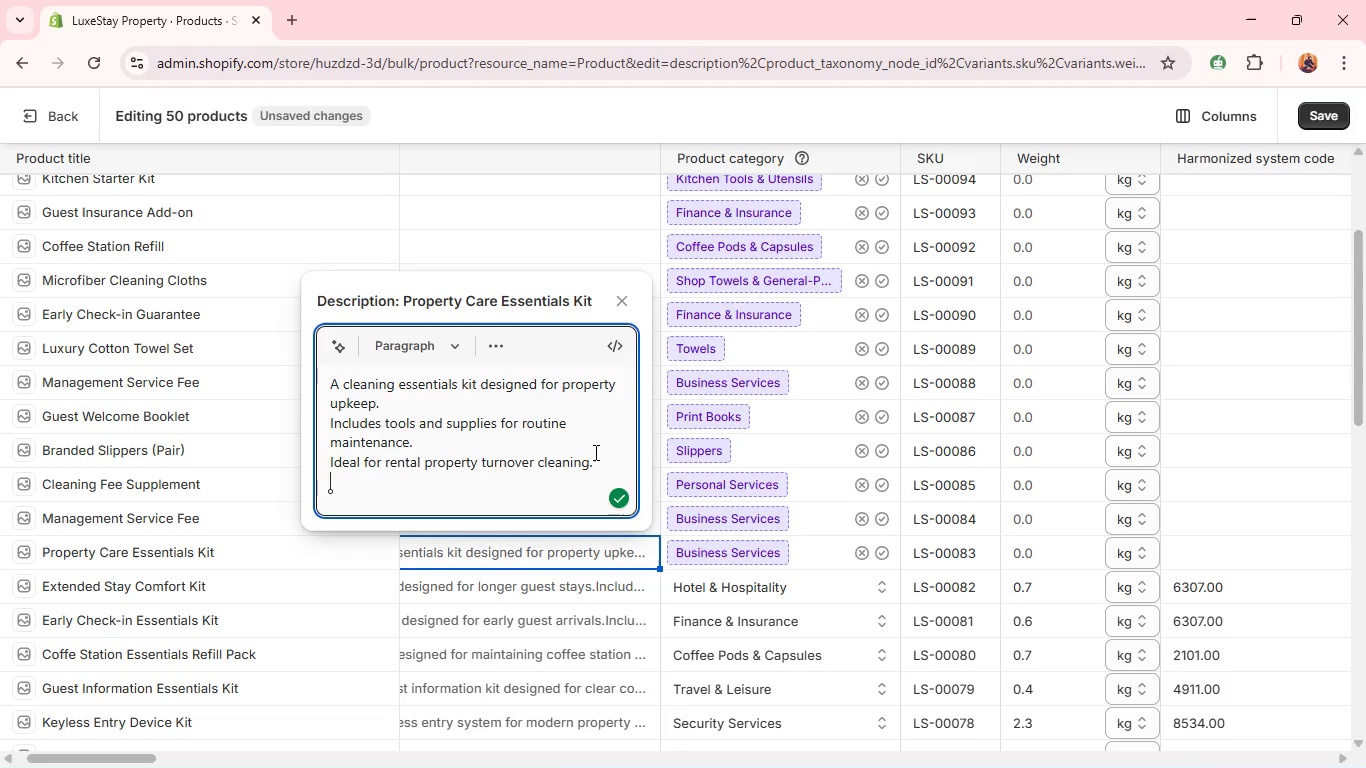 
key(Shift+Enter)
 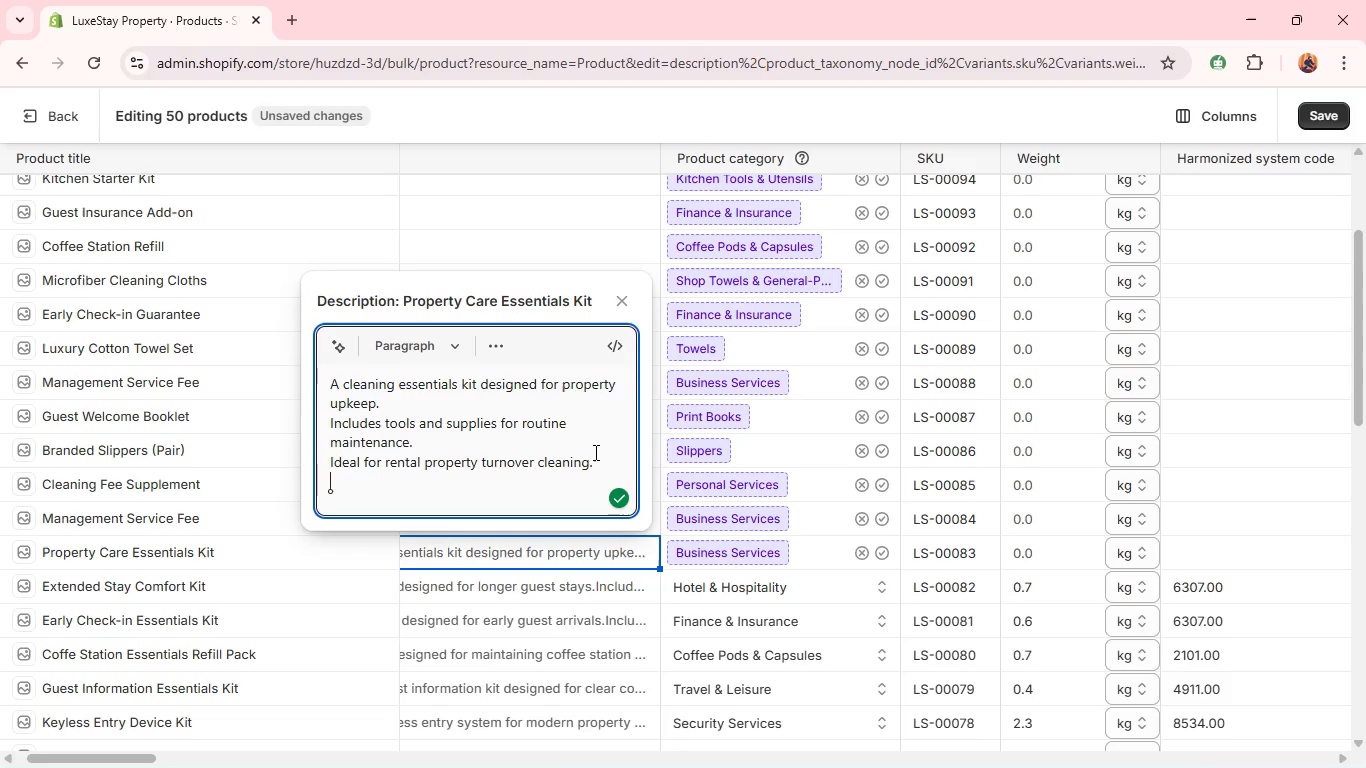 
type(Si)
key(Backspace)
type(upports a clean and organized environment. )
 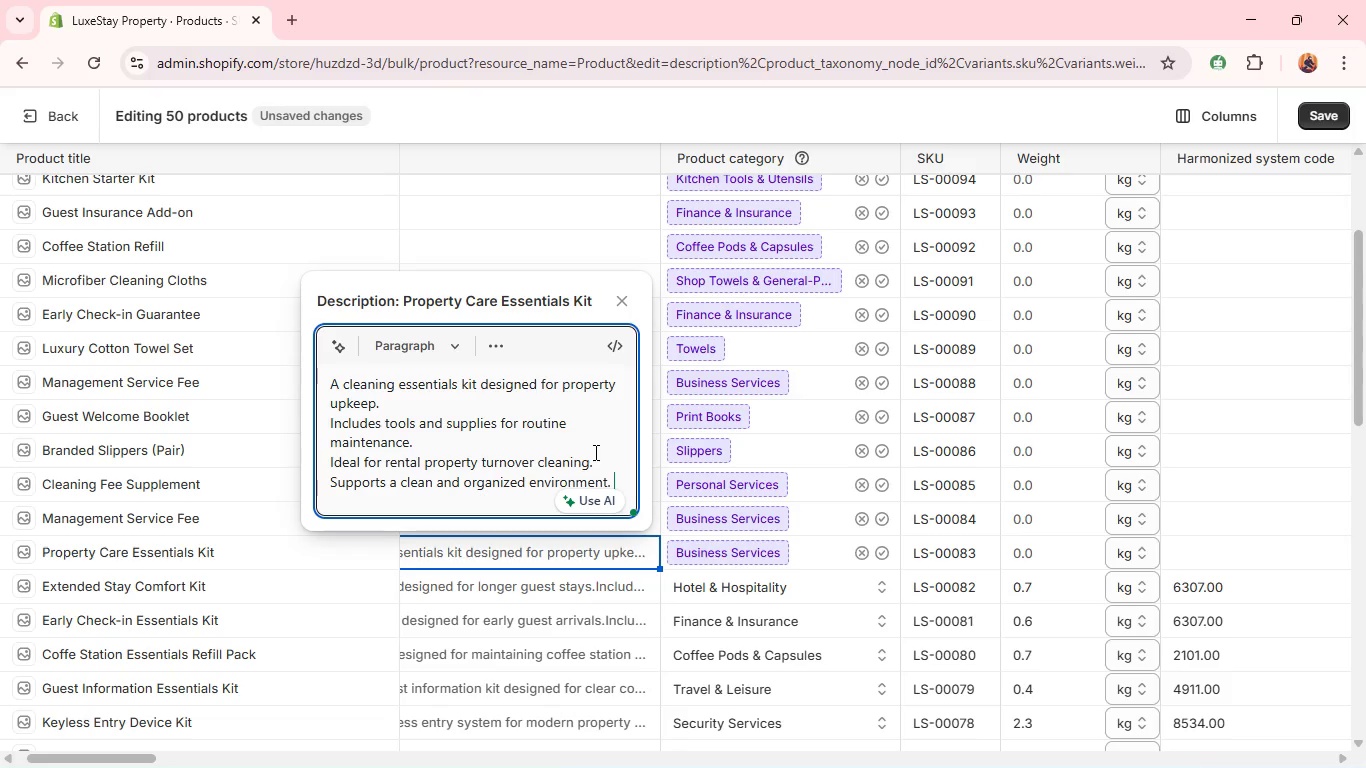 
wait(46.28)
 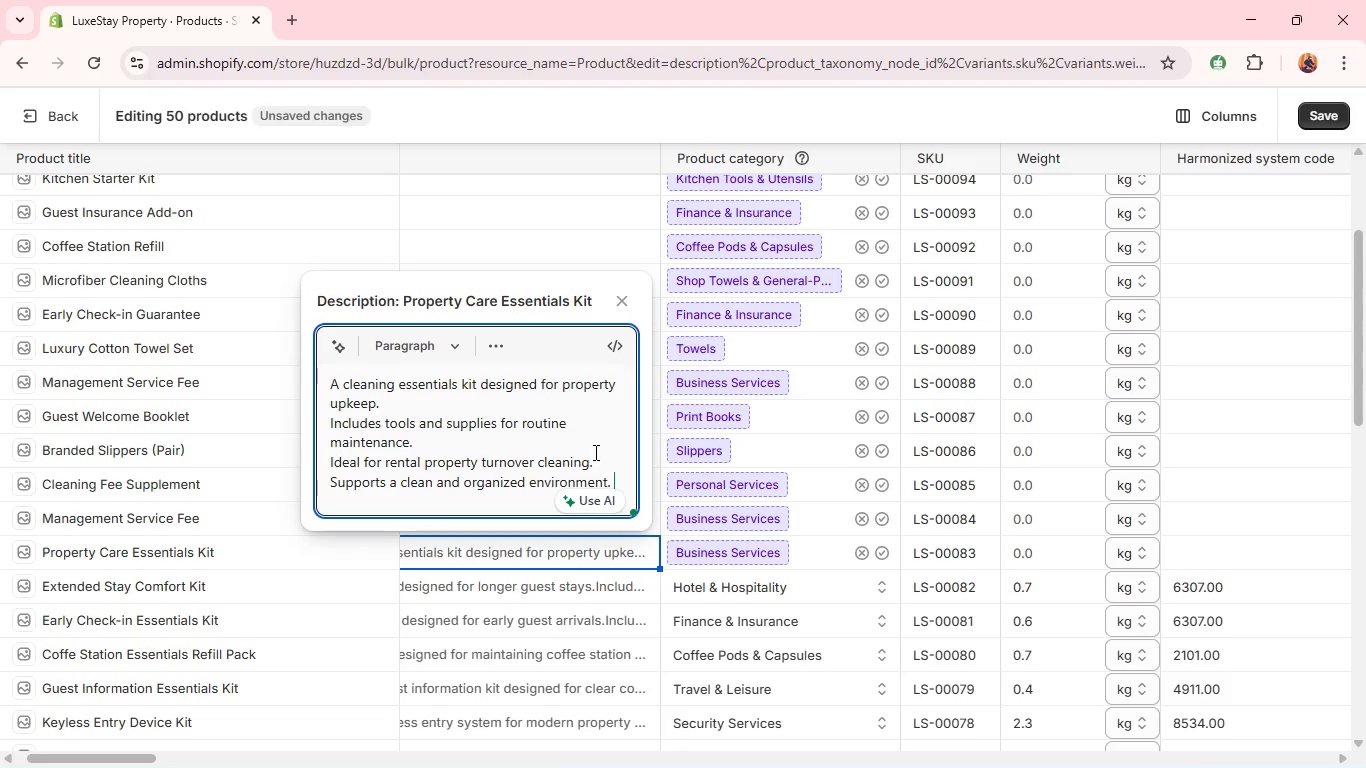 
left_click([879, 550])
 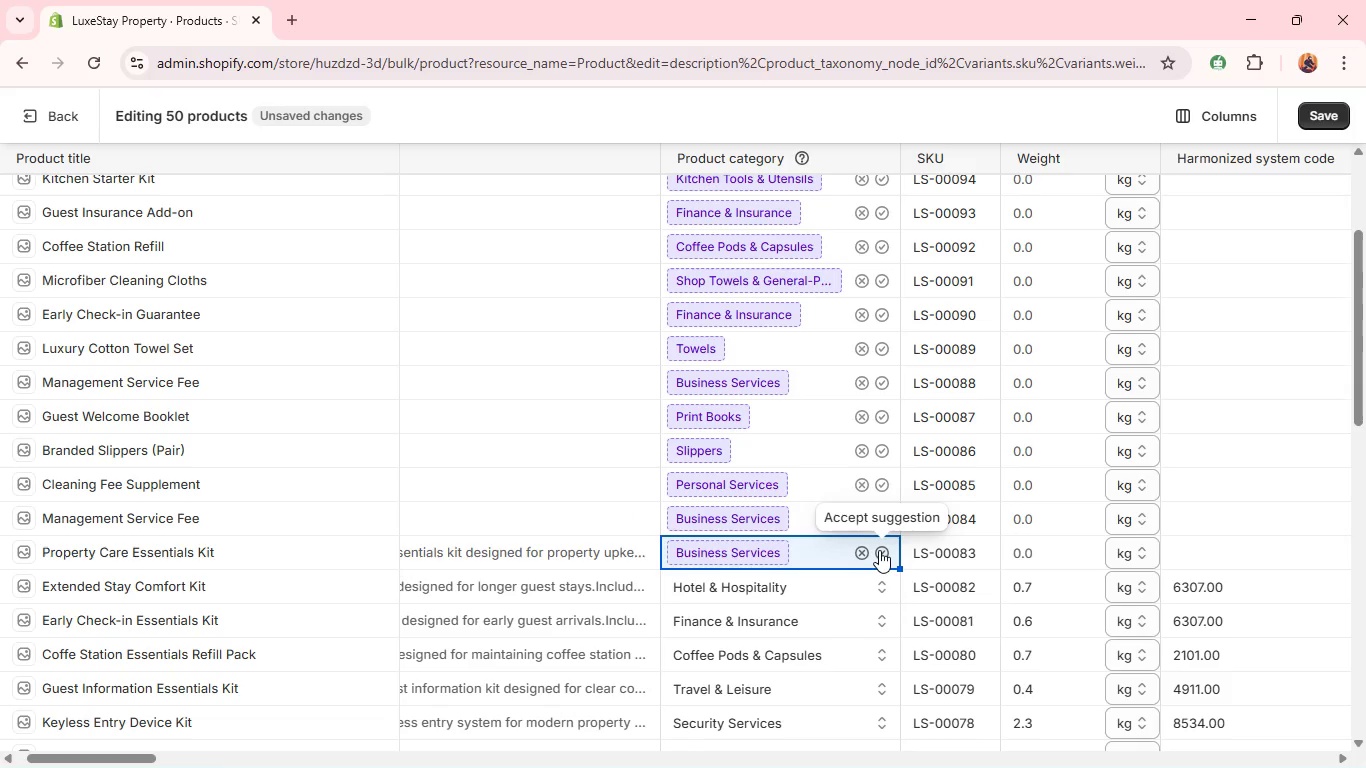 
left_click([879, 550])
 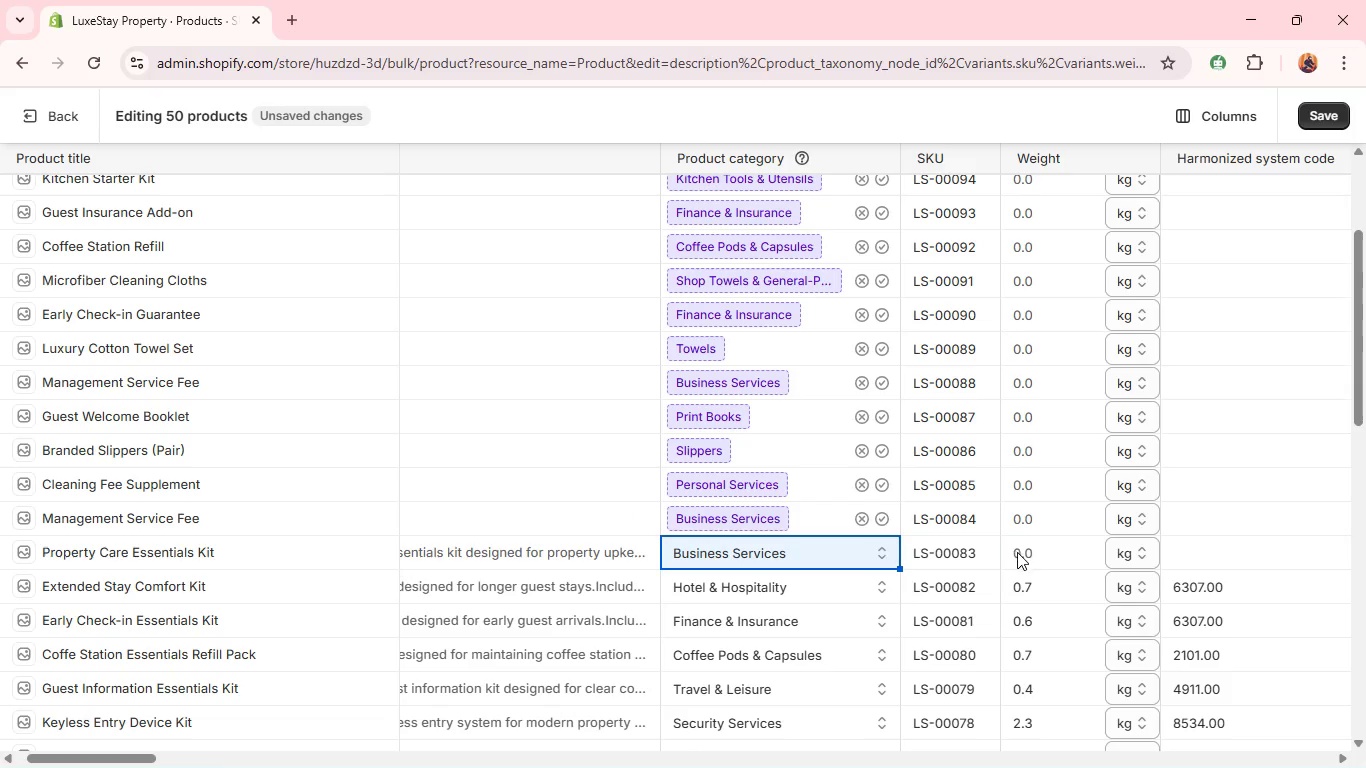 
left_click([1025, 557])
 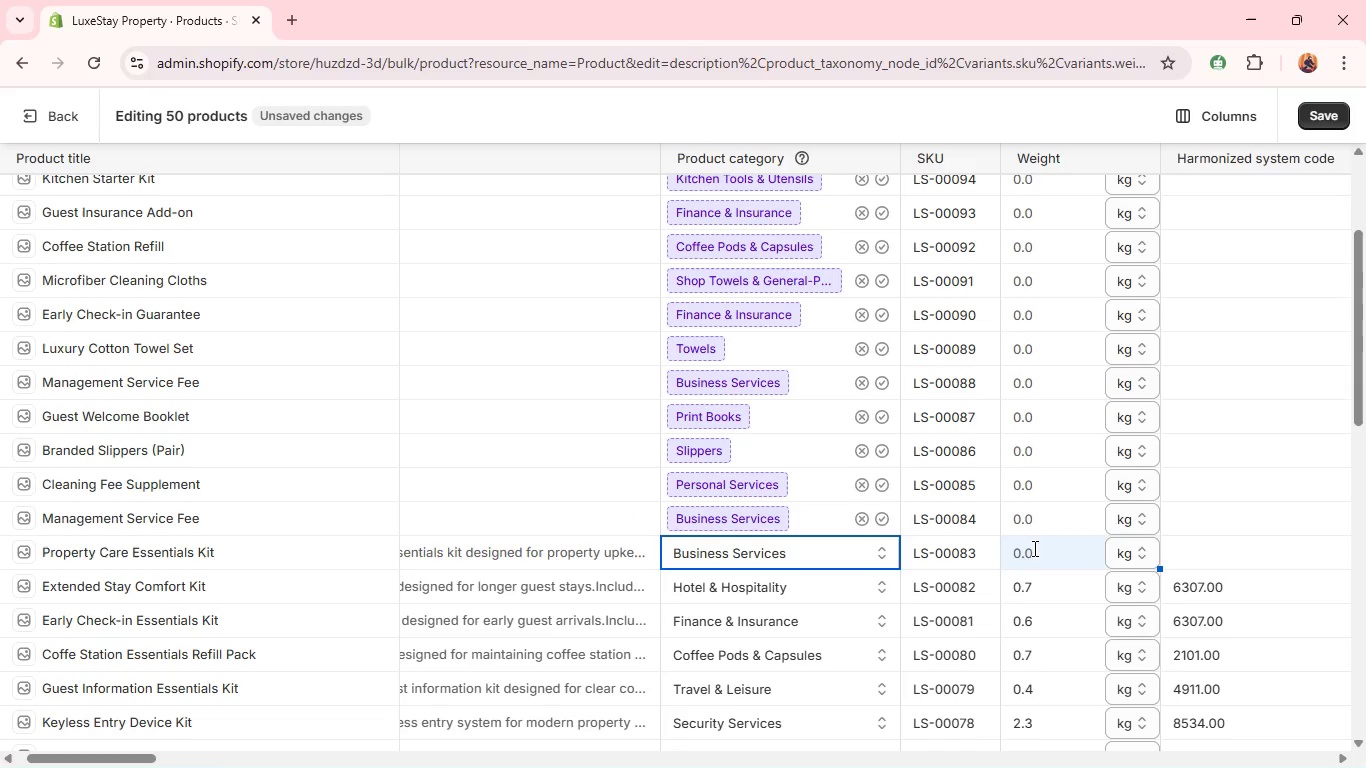 
key(1)
 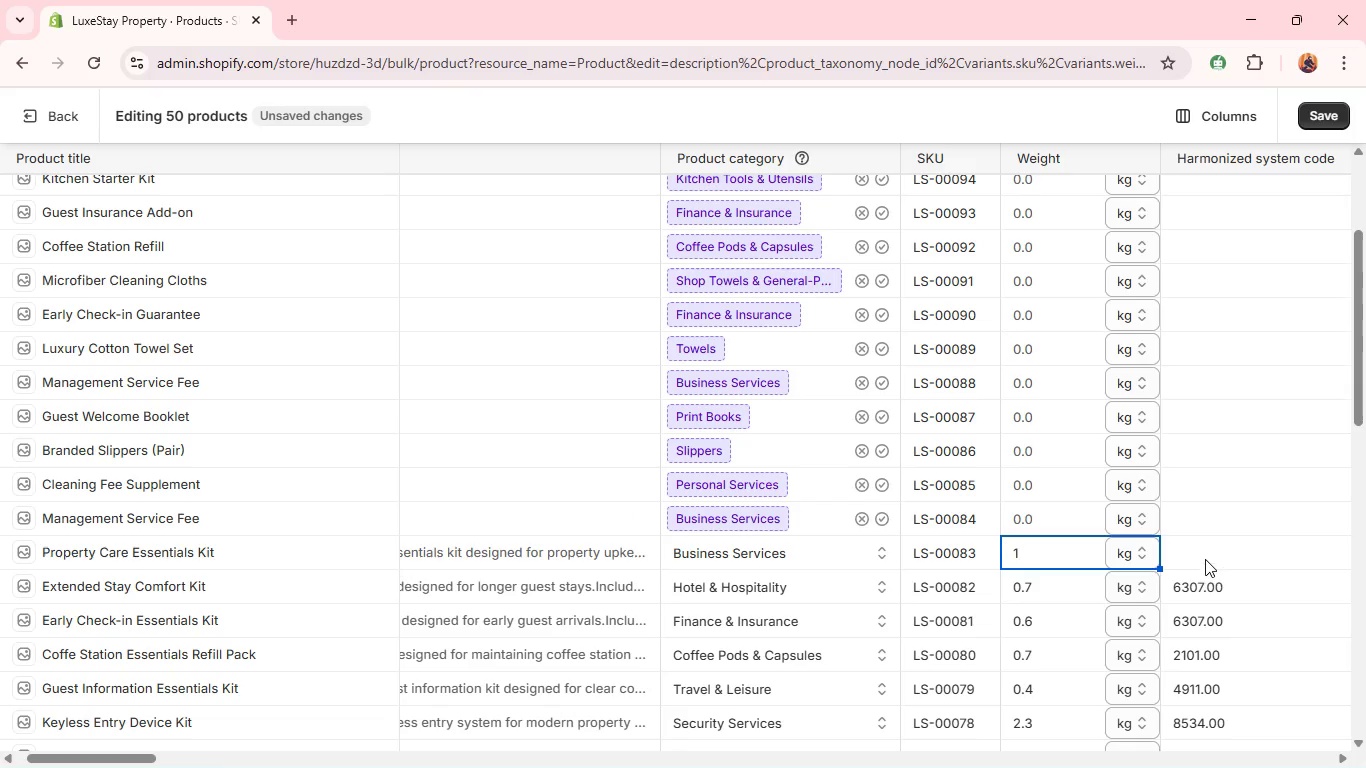 
left_click([1205, 557])
 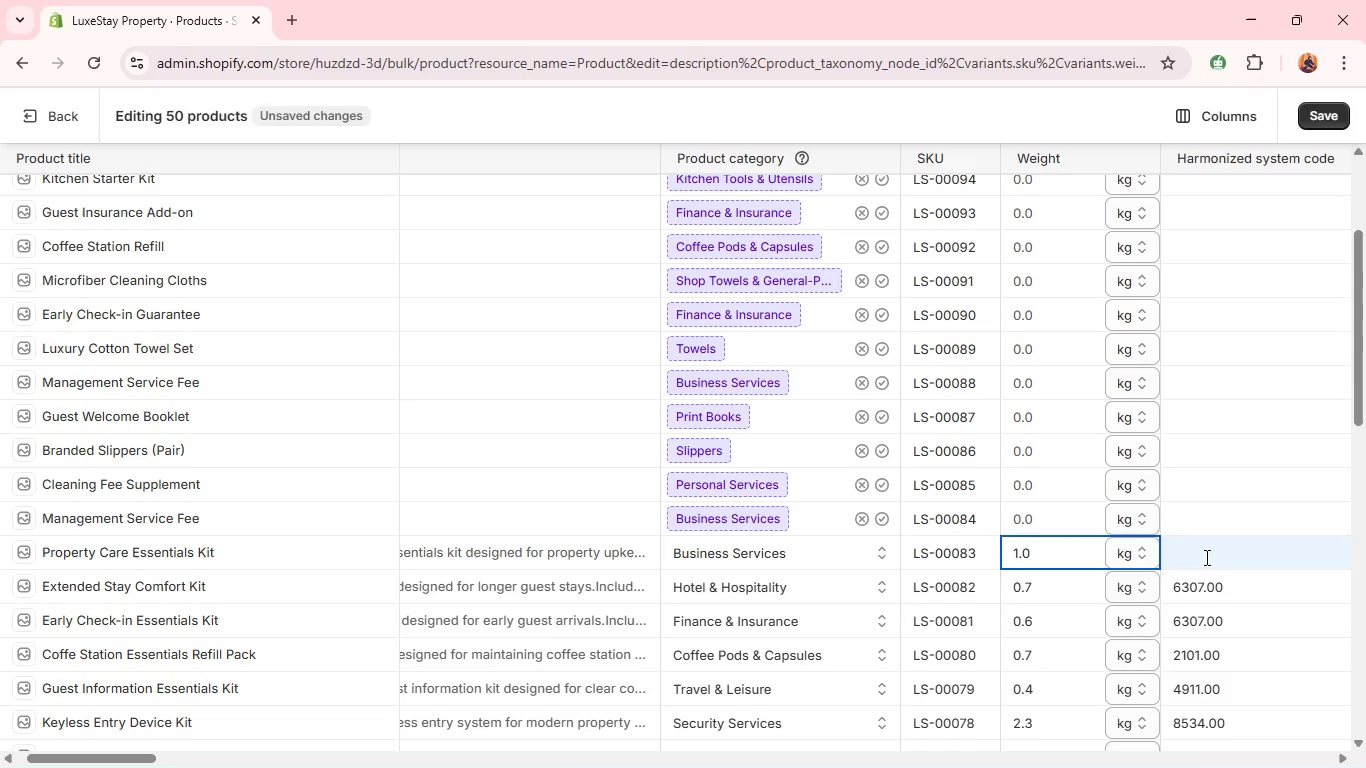 
type(34)
 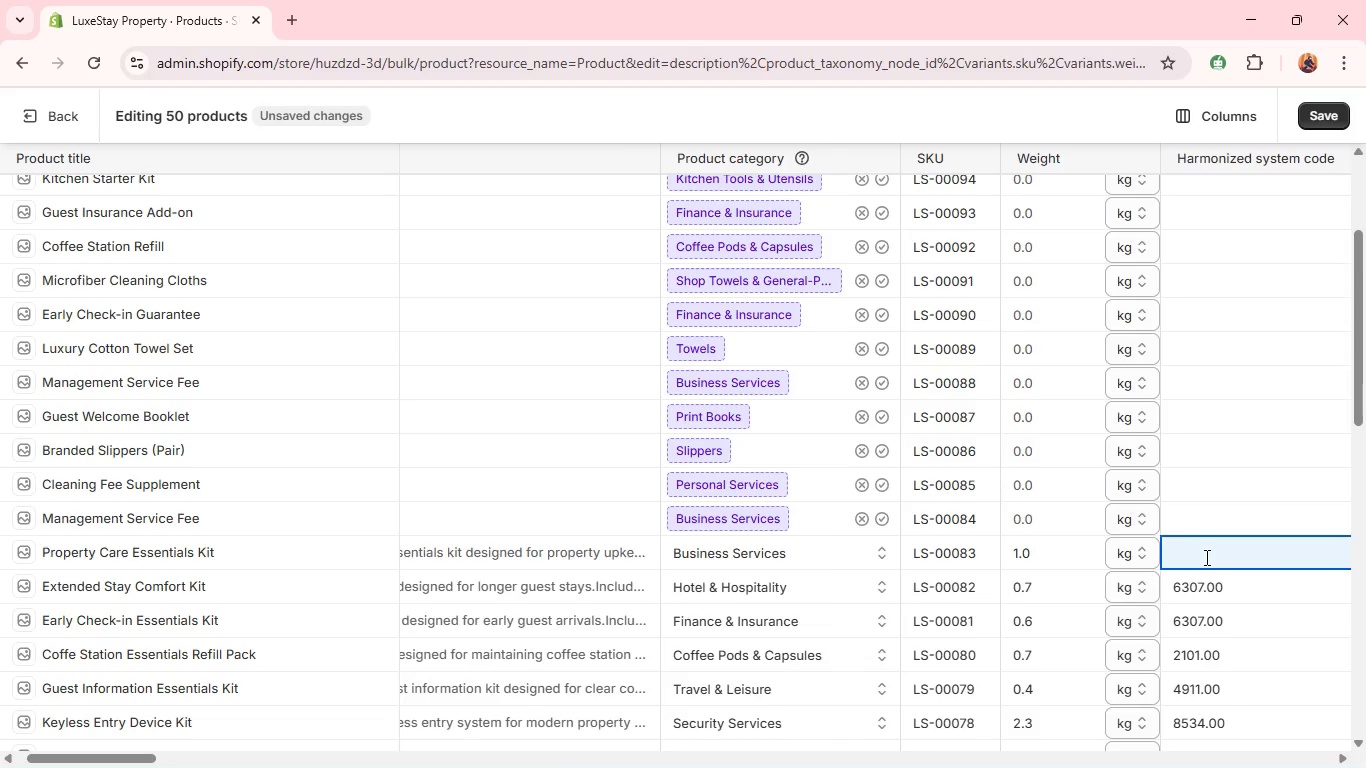 
key(ArrowLeft)
 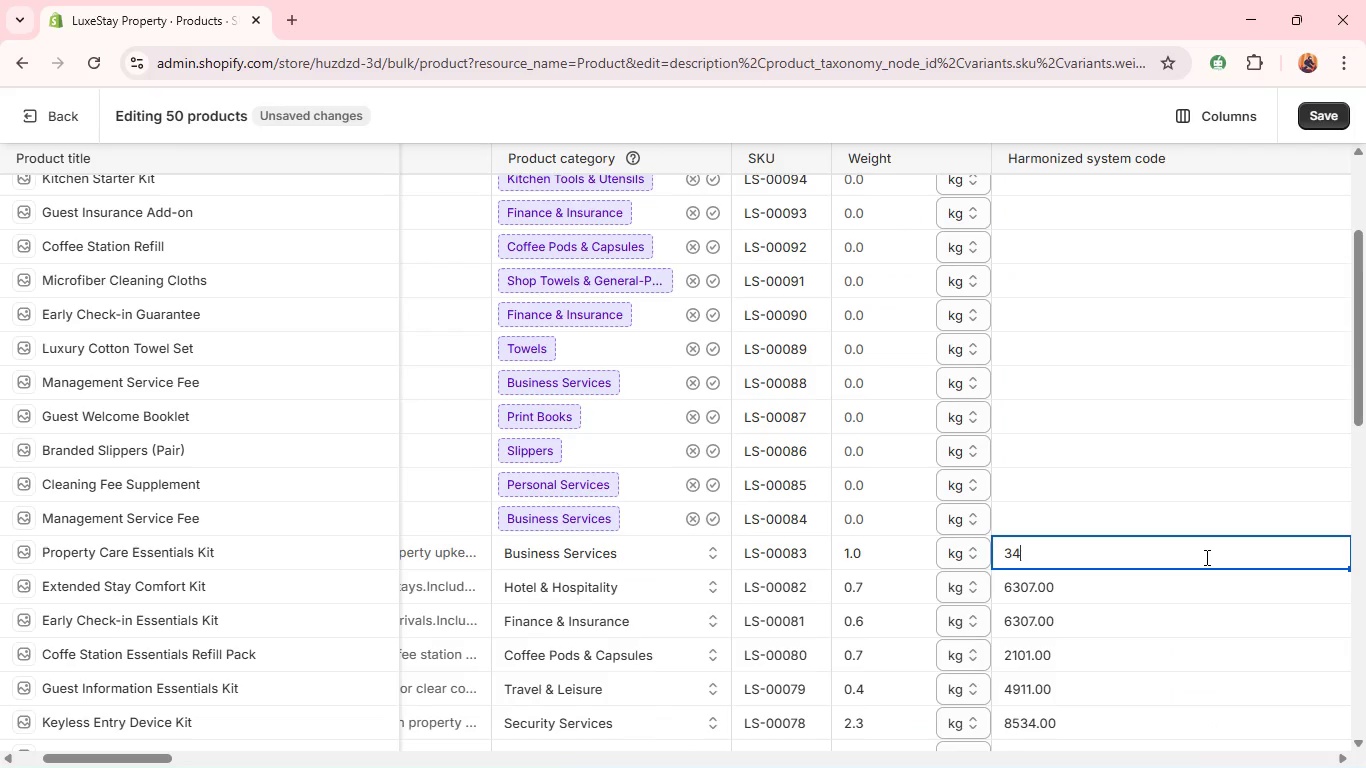 
type(03)
key(Backspace)
key(Backspace)
 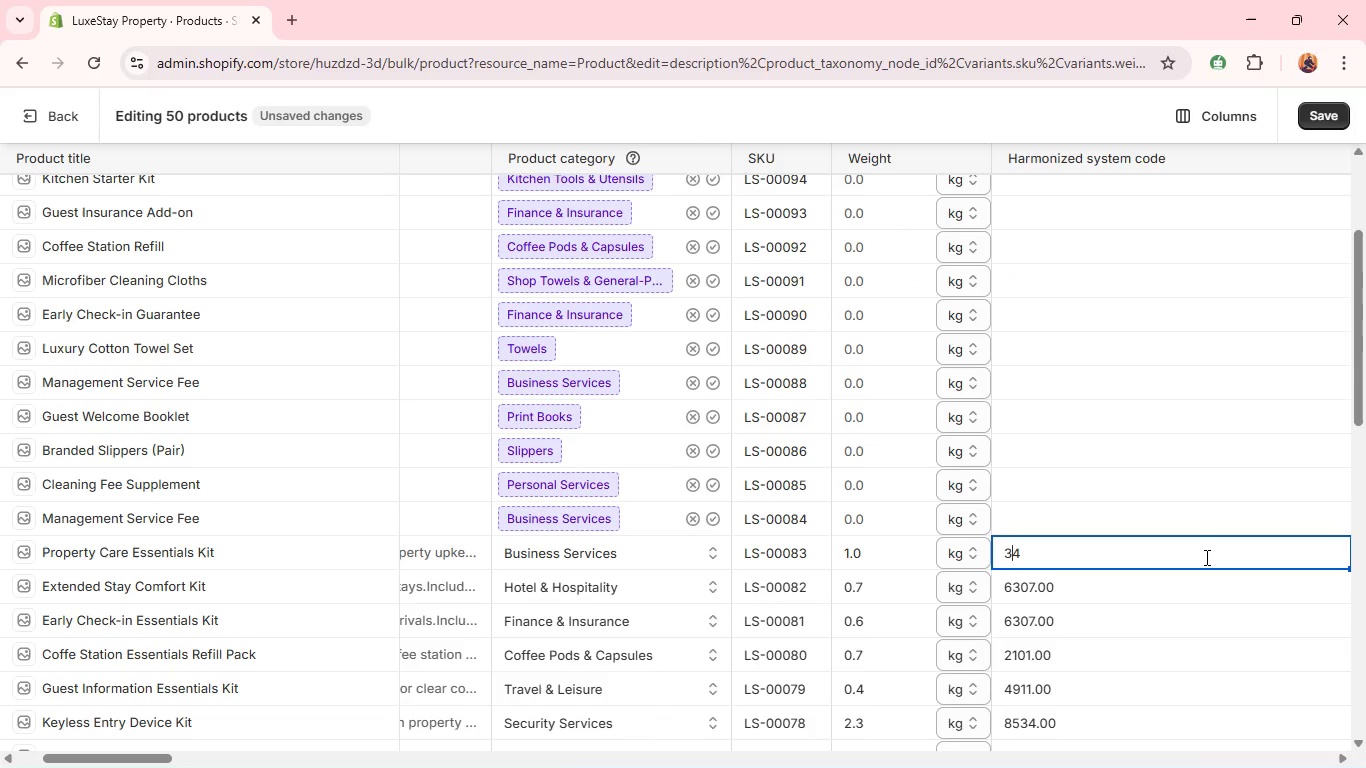 
key(ArrowRight)
 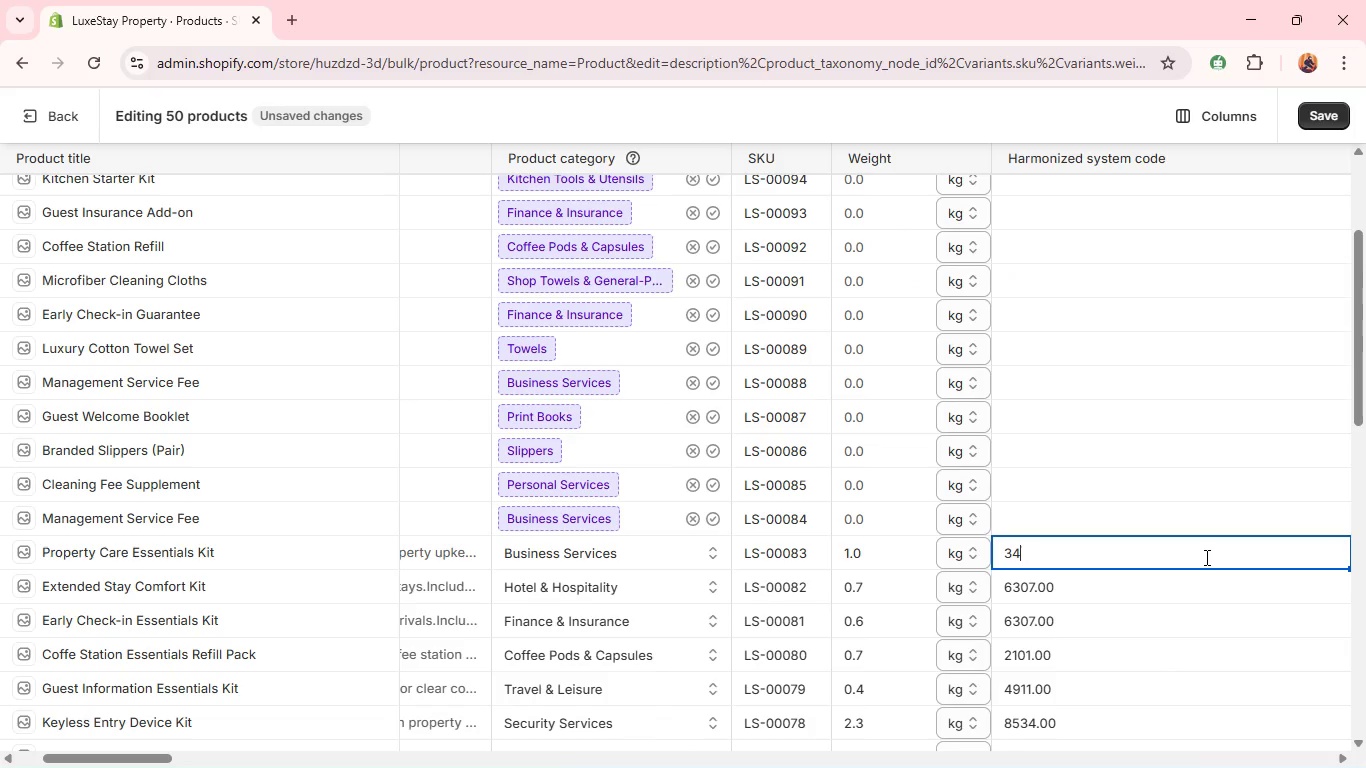 
type(02.00)
 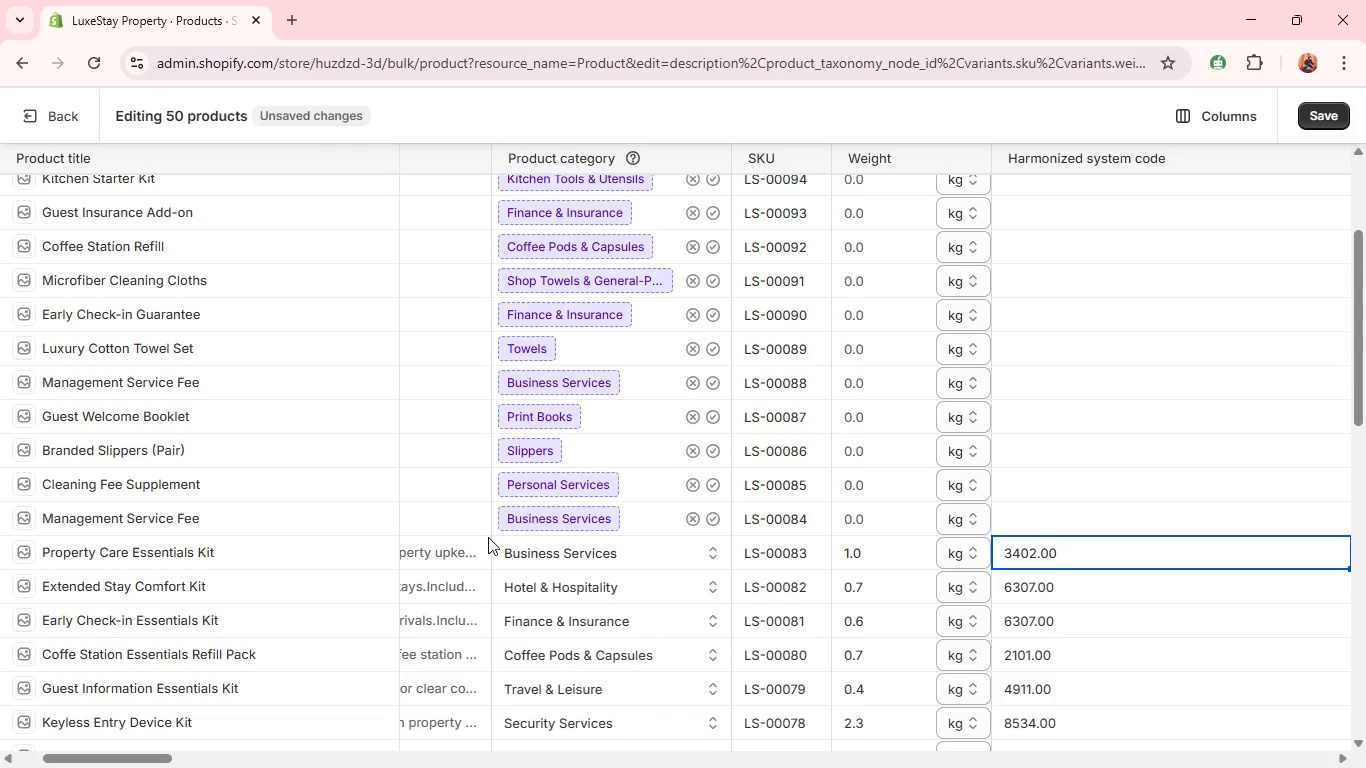 
left_click([475, 526])
 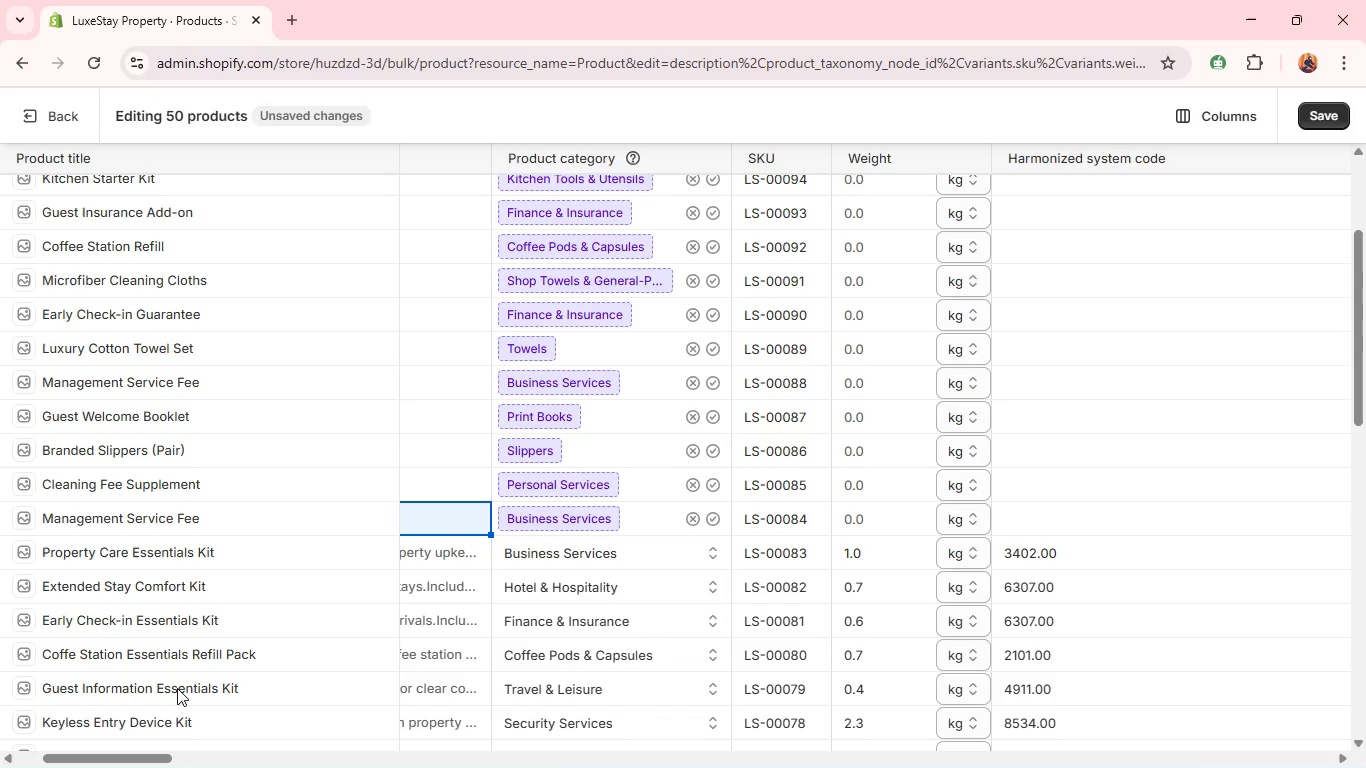 
wait(45.66)
 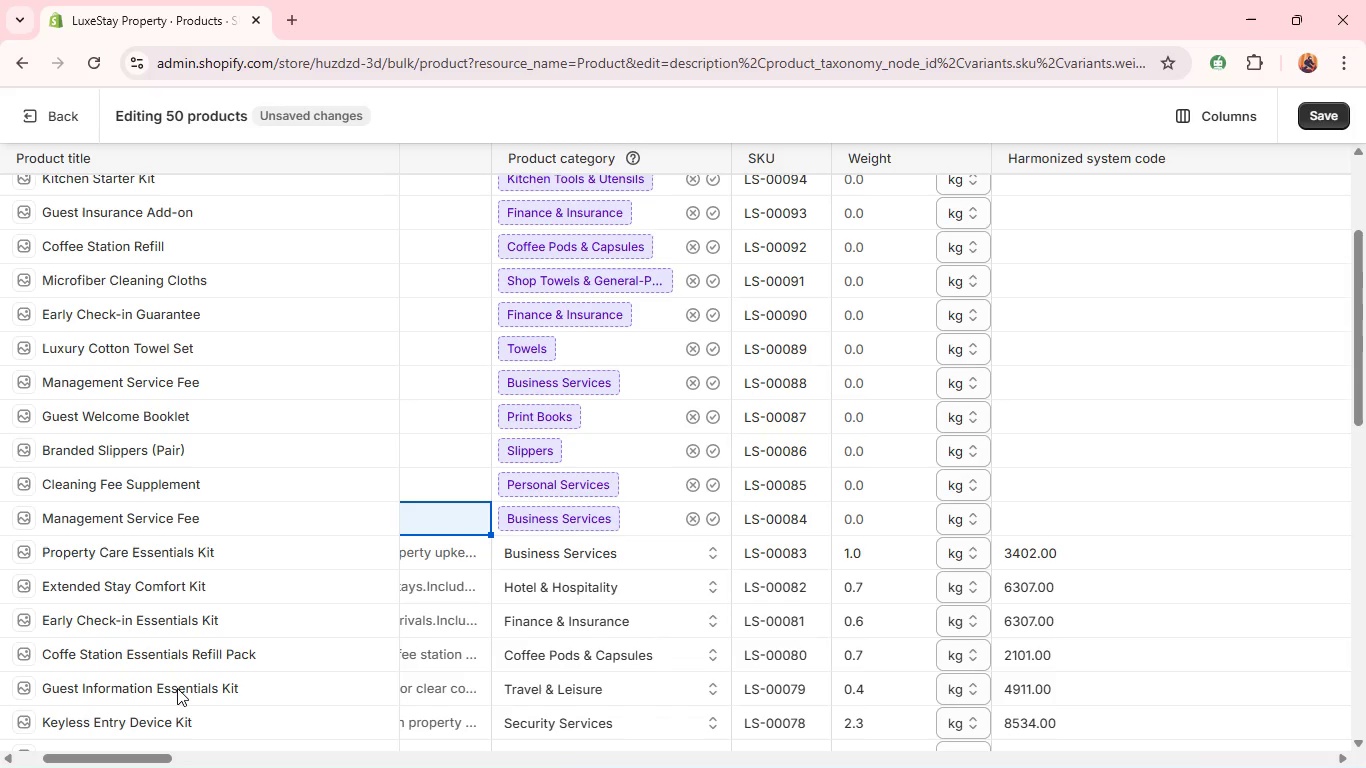 
left_click([202, 525])
 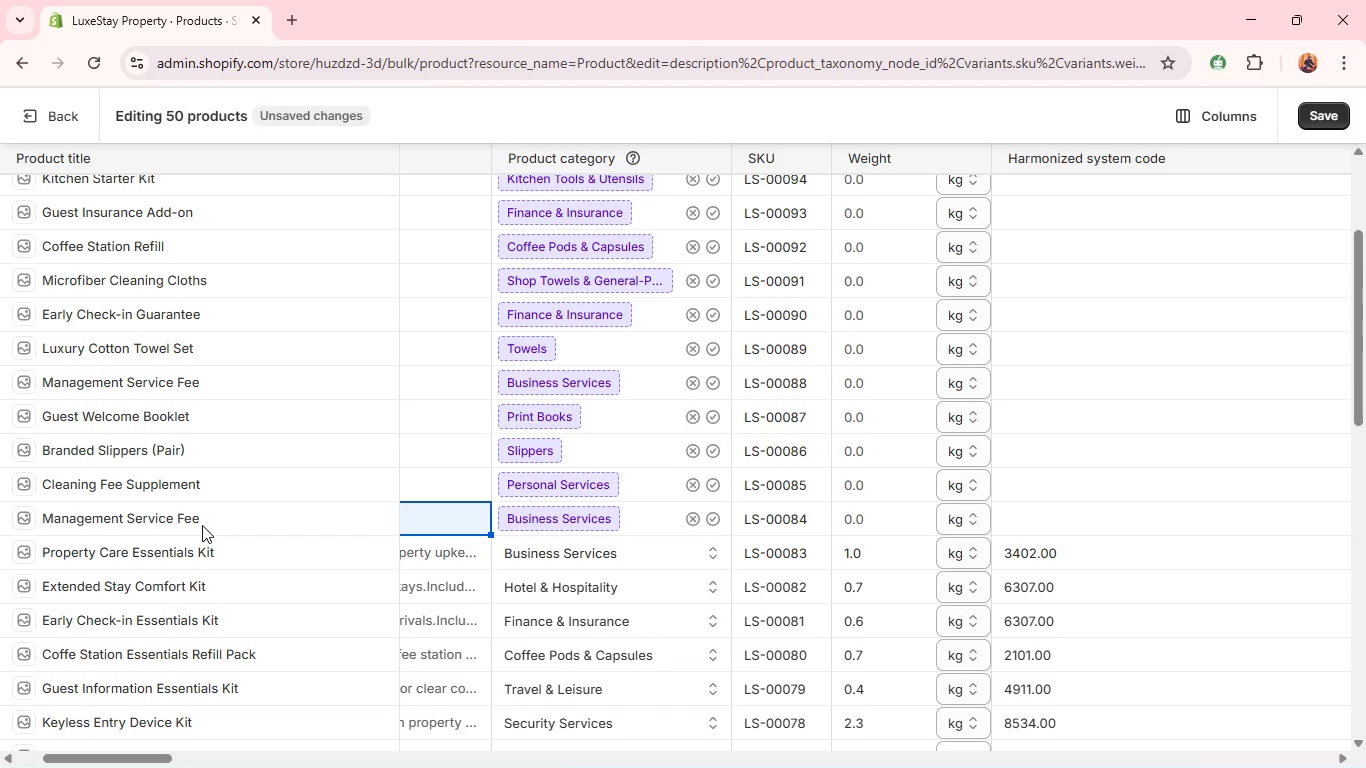 
key(Control+V)
 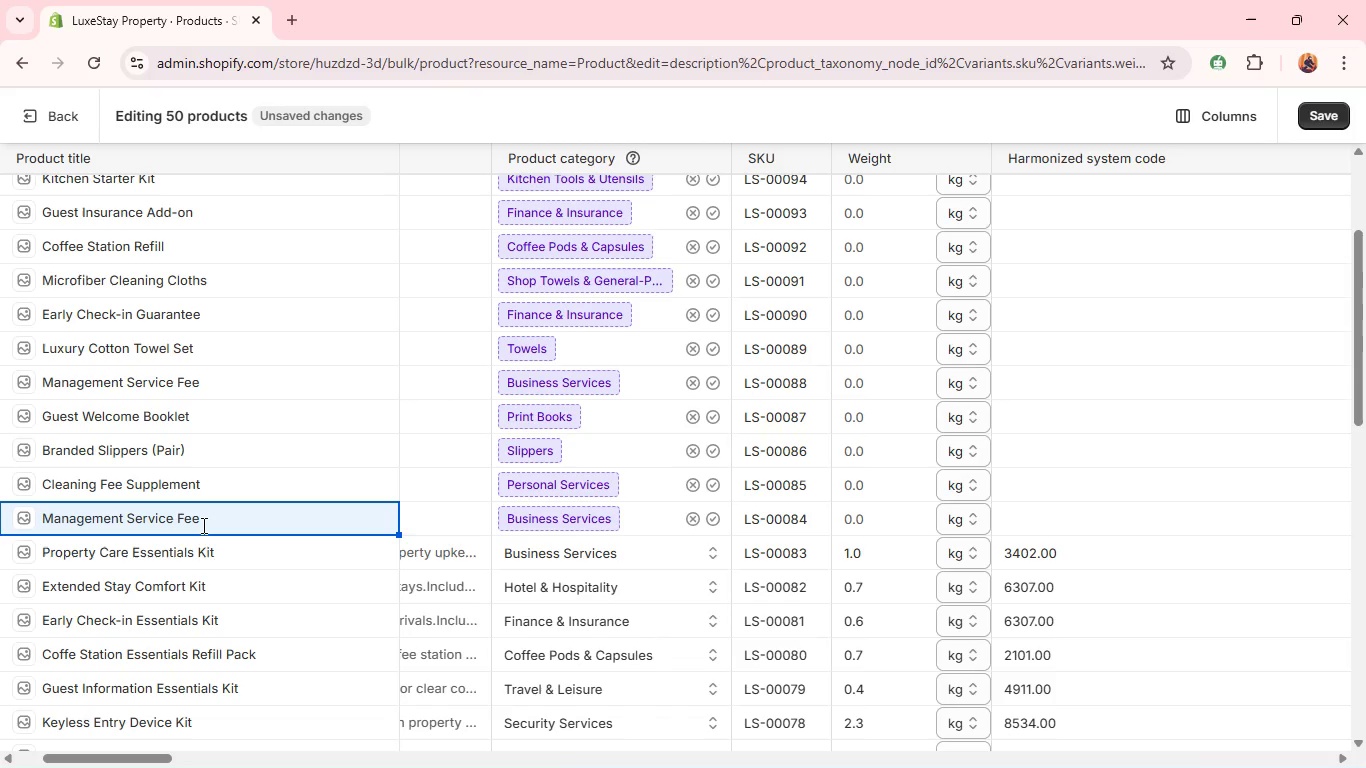 
double_click([202, 525])
 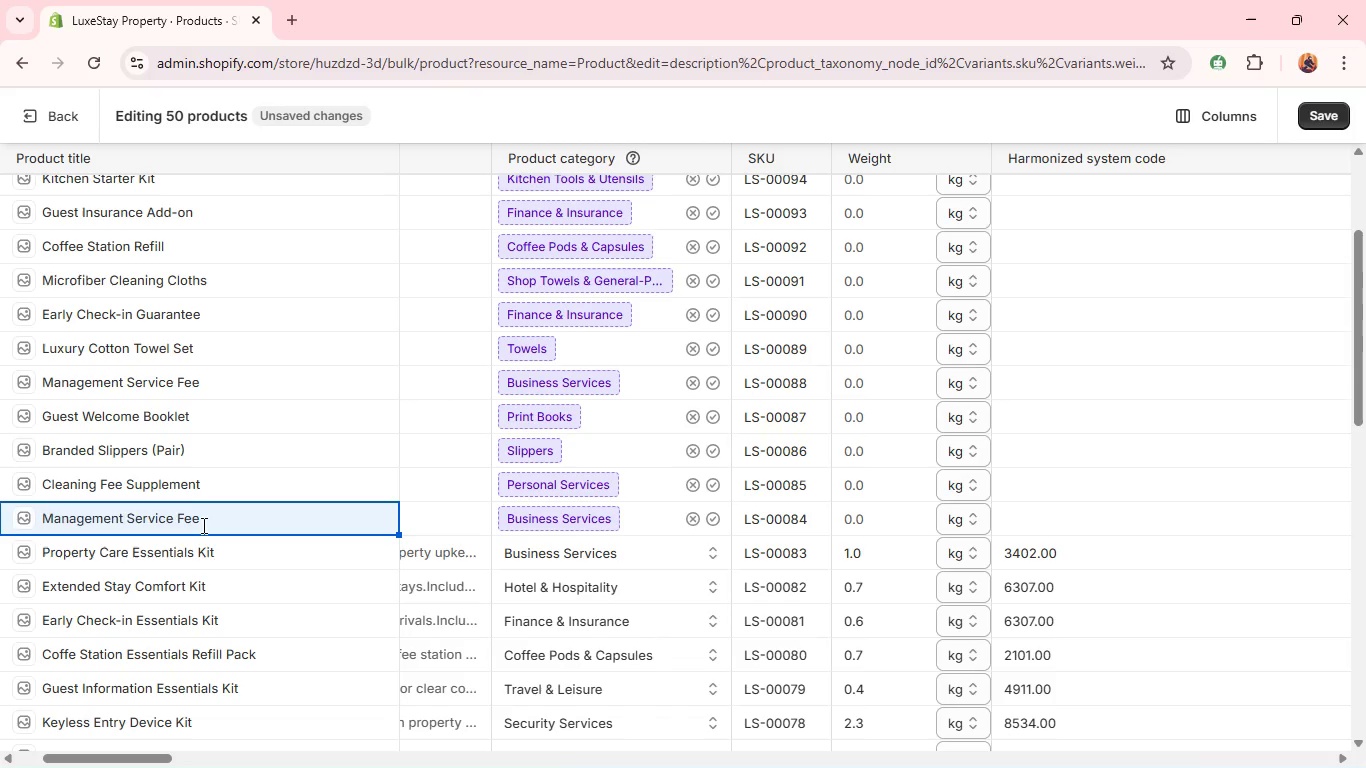 
triple_click([202, 525])
 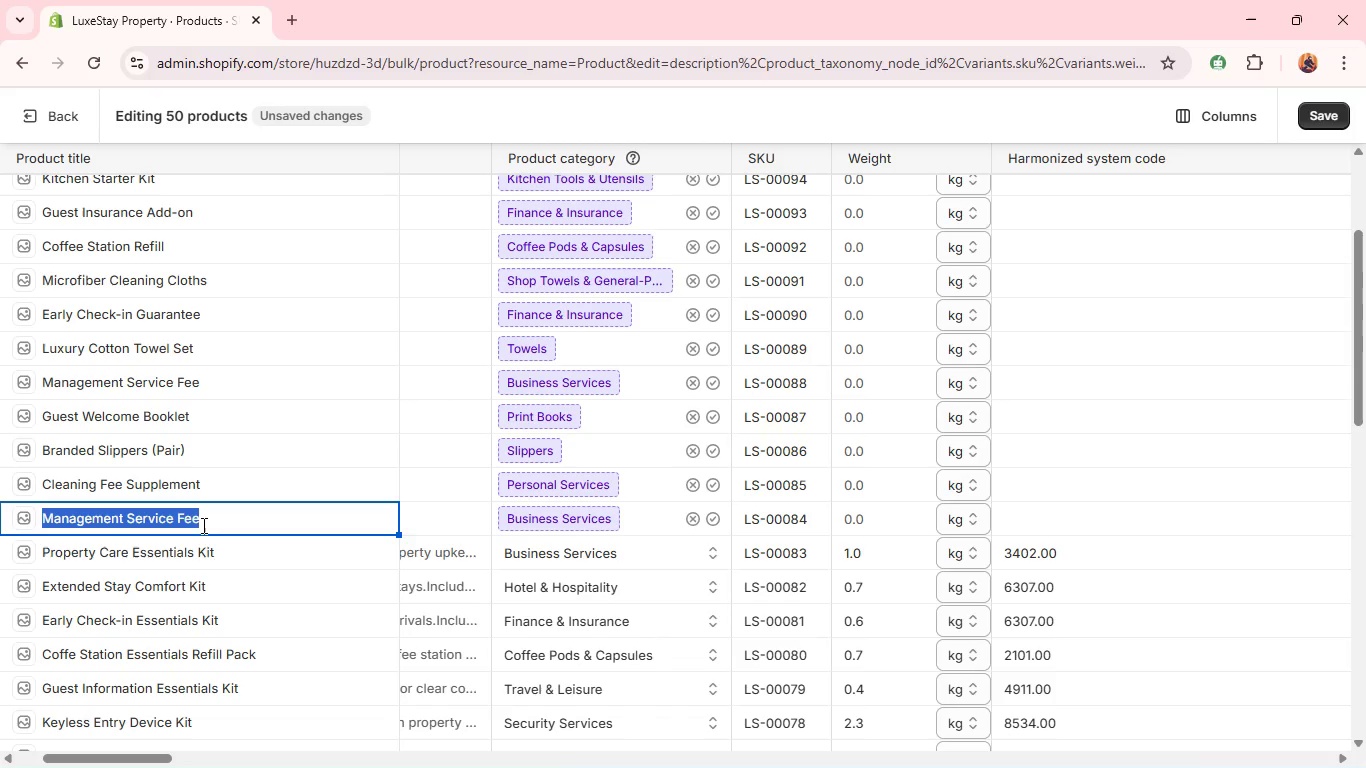 
triple_click([202, 525])
 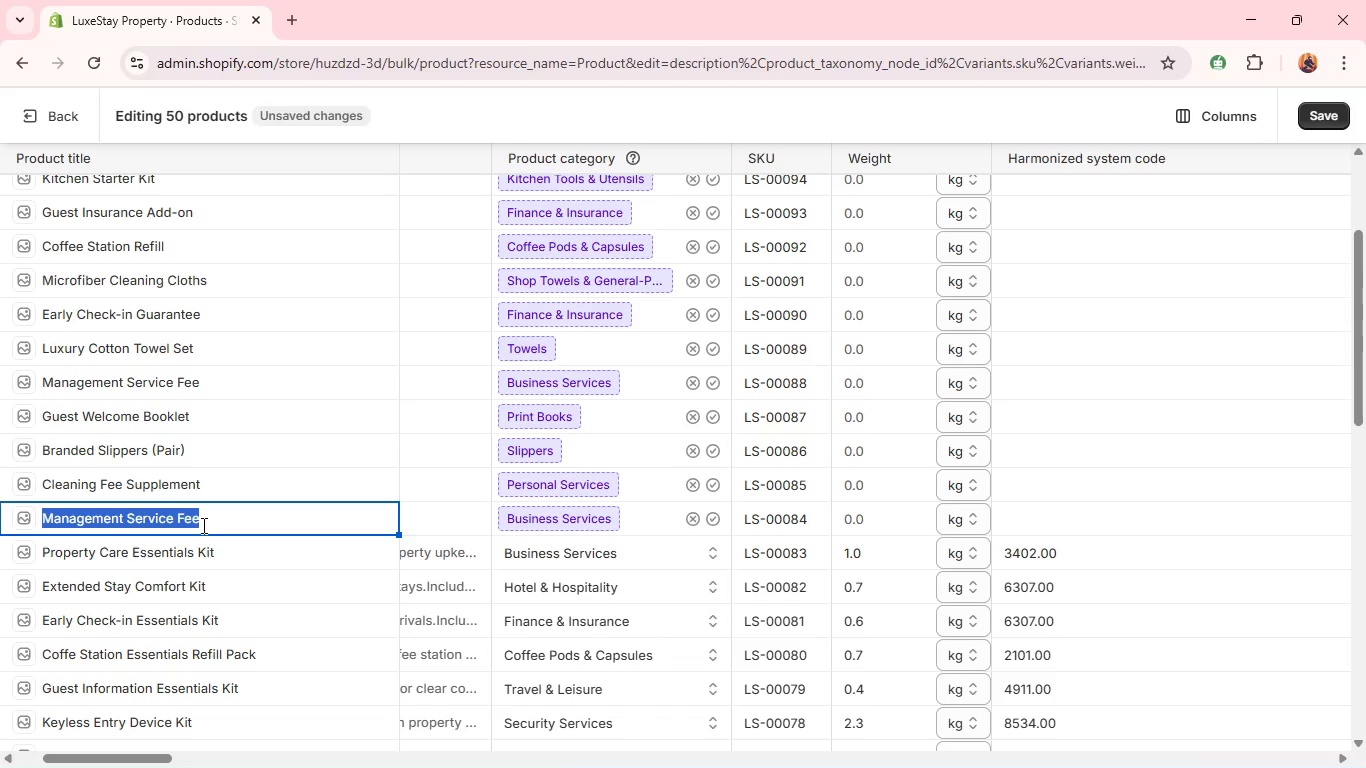 
triple_click([202, 525])
 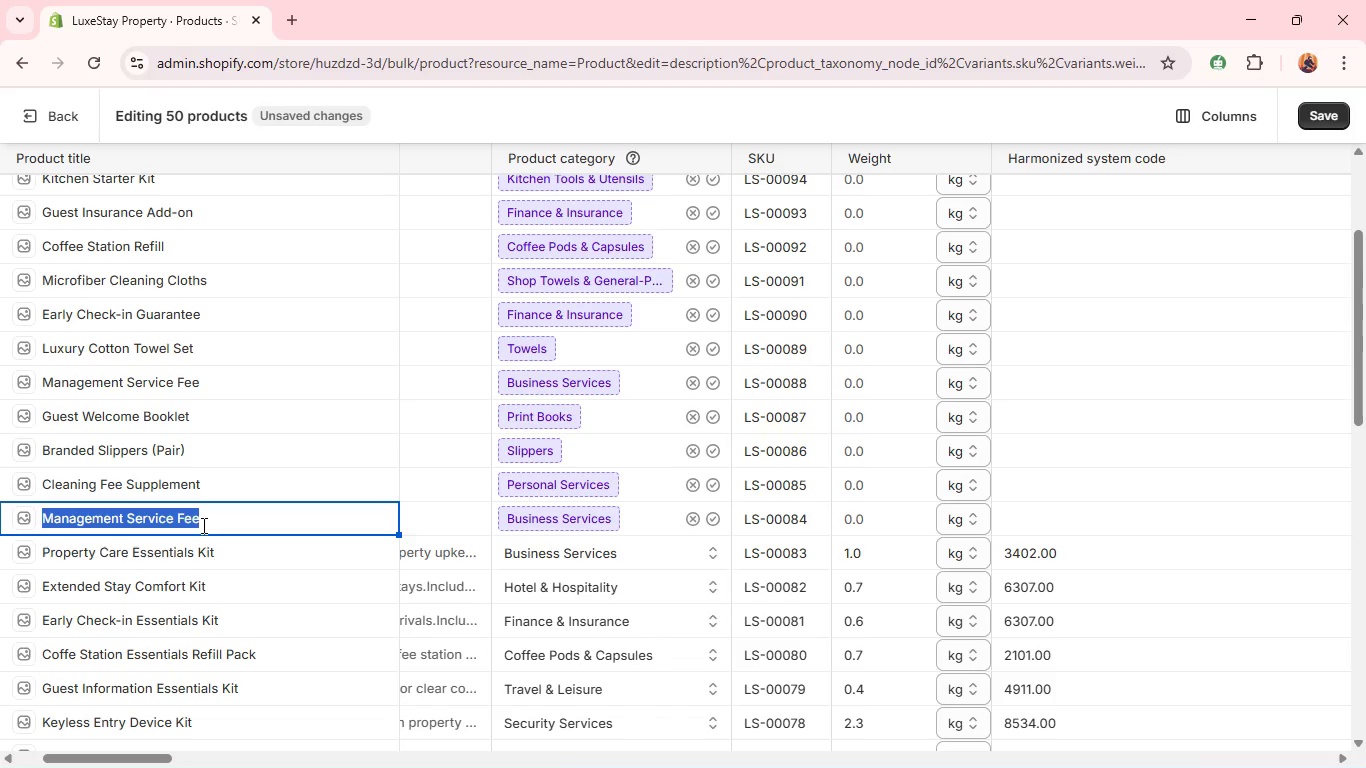 
key(Control+V)
 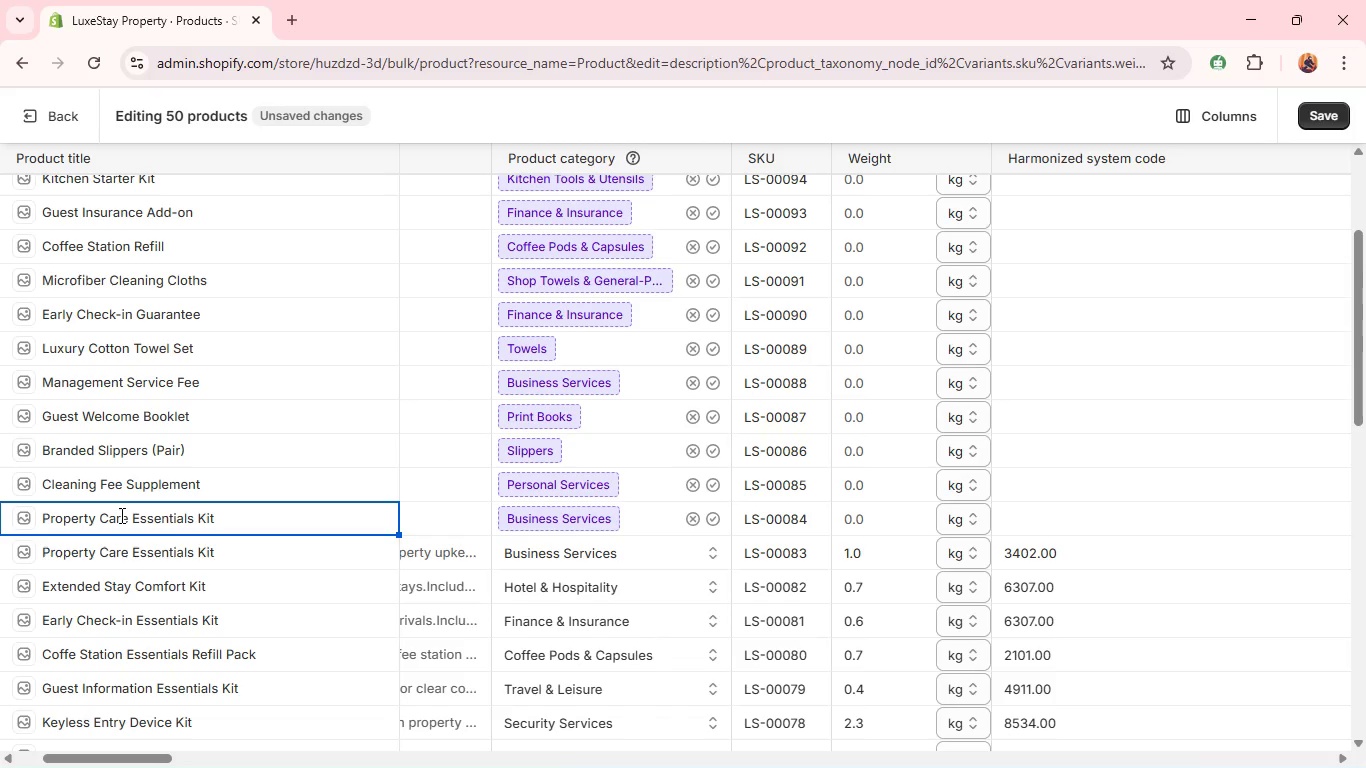 
wait(21.5)
 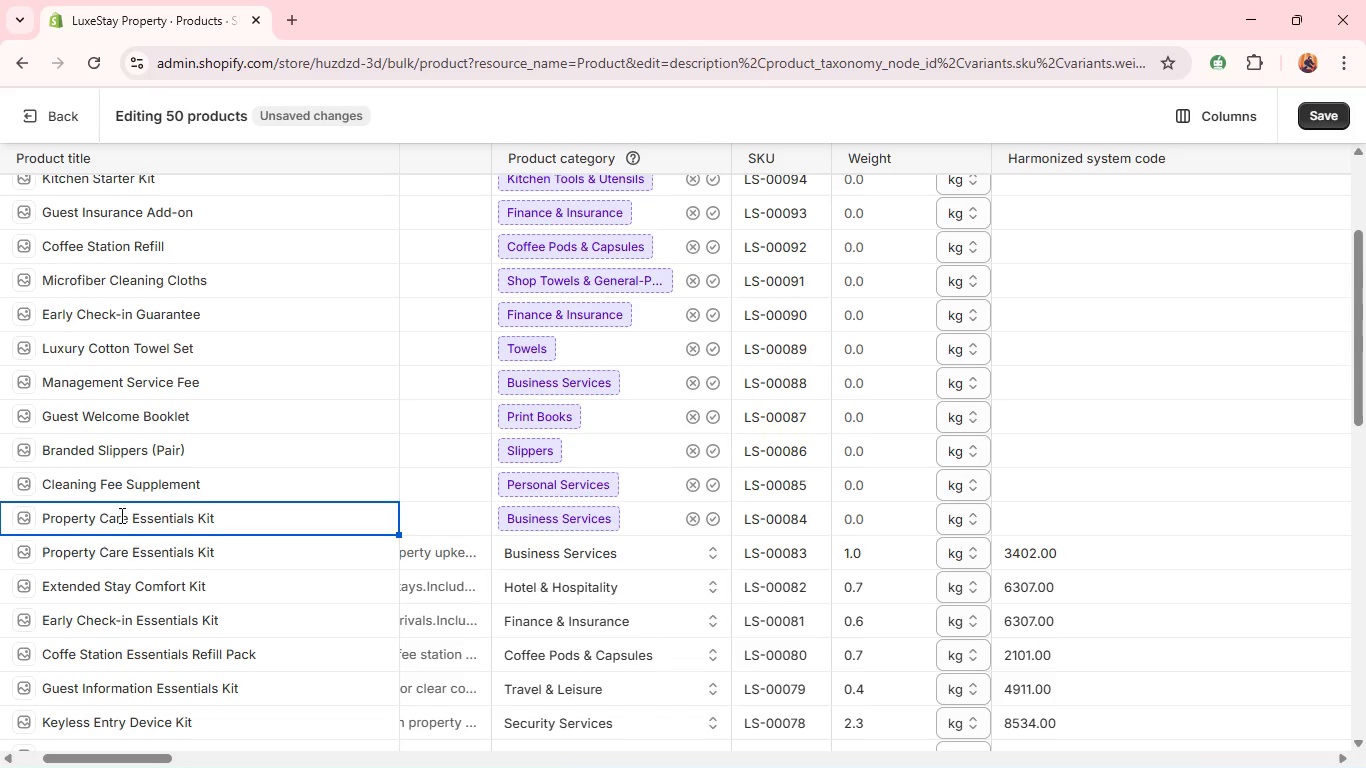 
left_click_drag(start_coordinate=[237, 512], to_coordinate=[102, 512])
 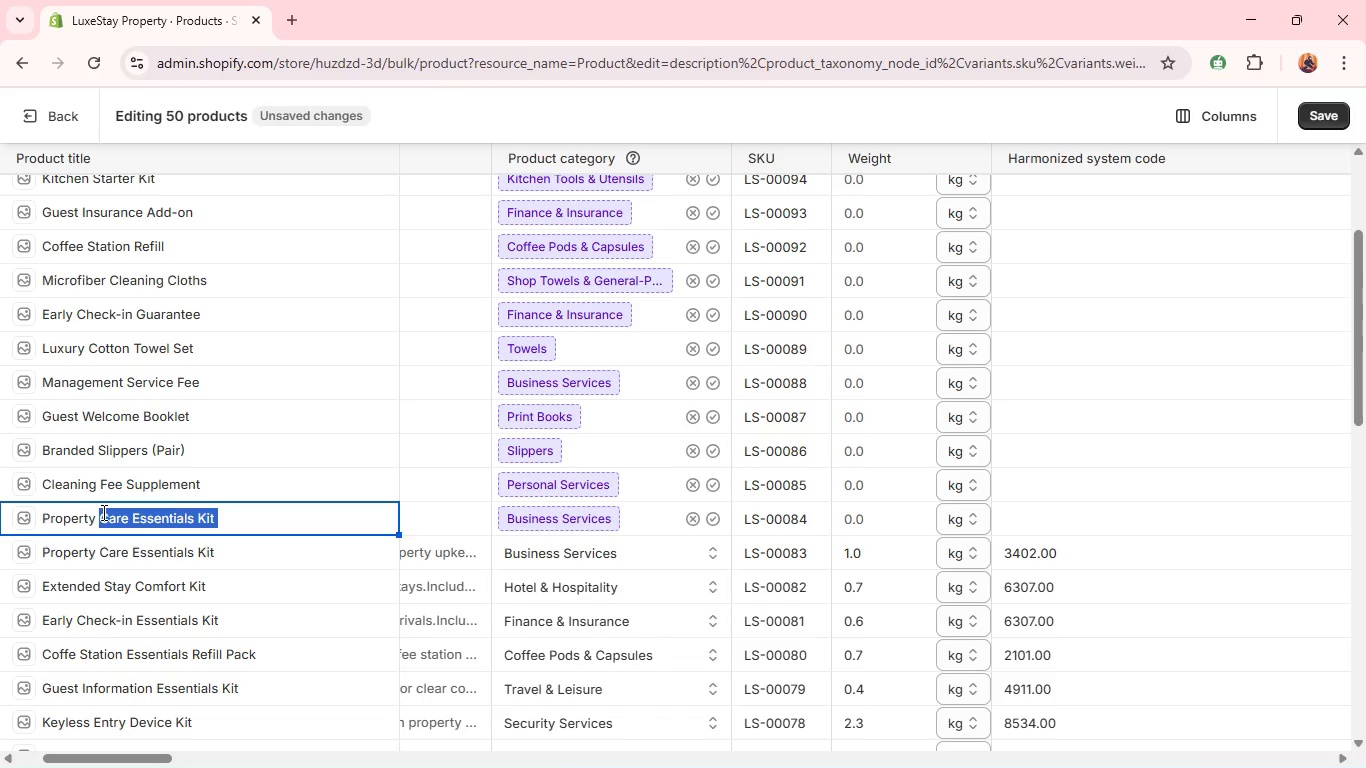 
type(Operations Supply Kit )
 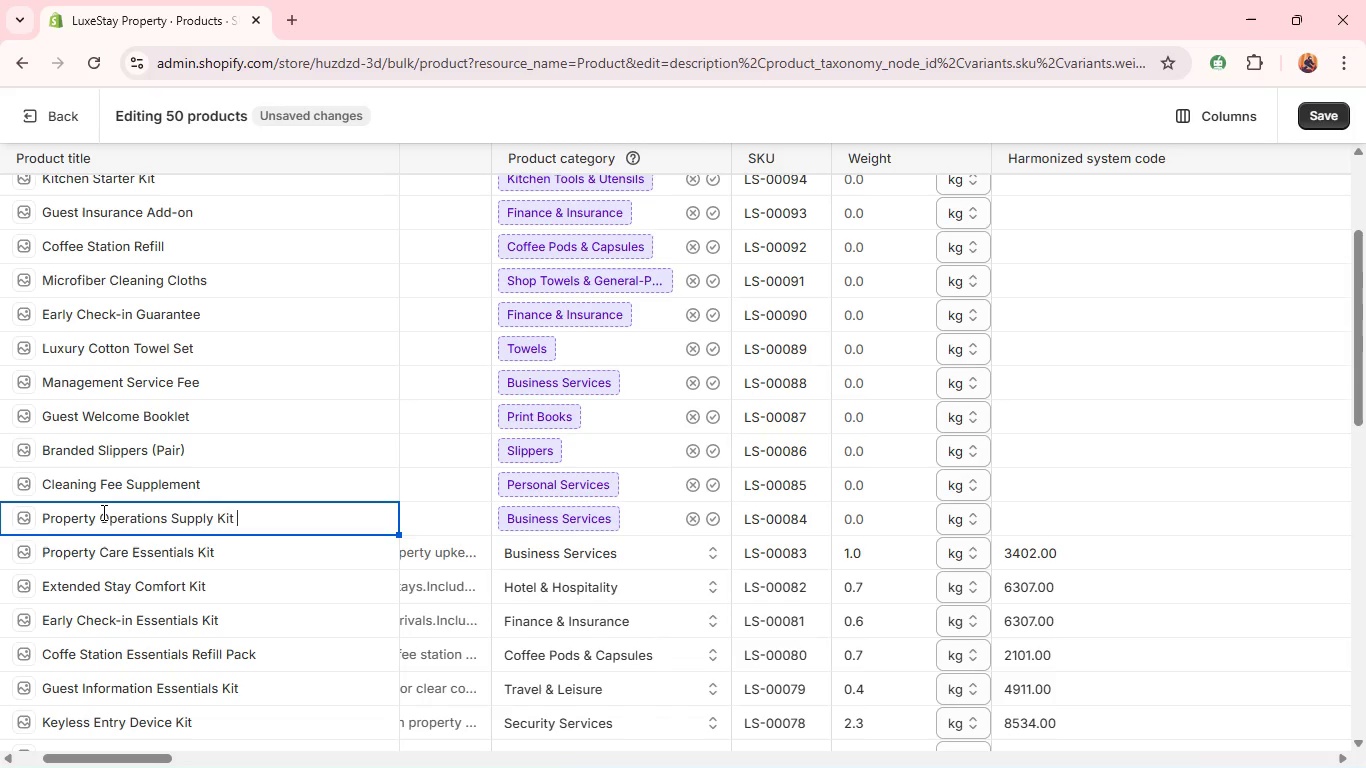 
wait(6.47)
 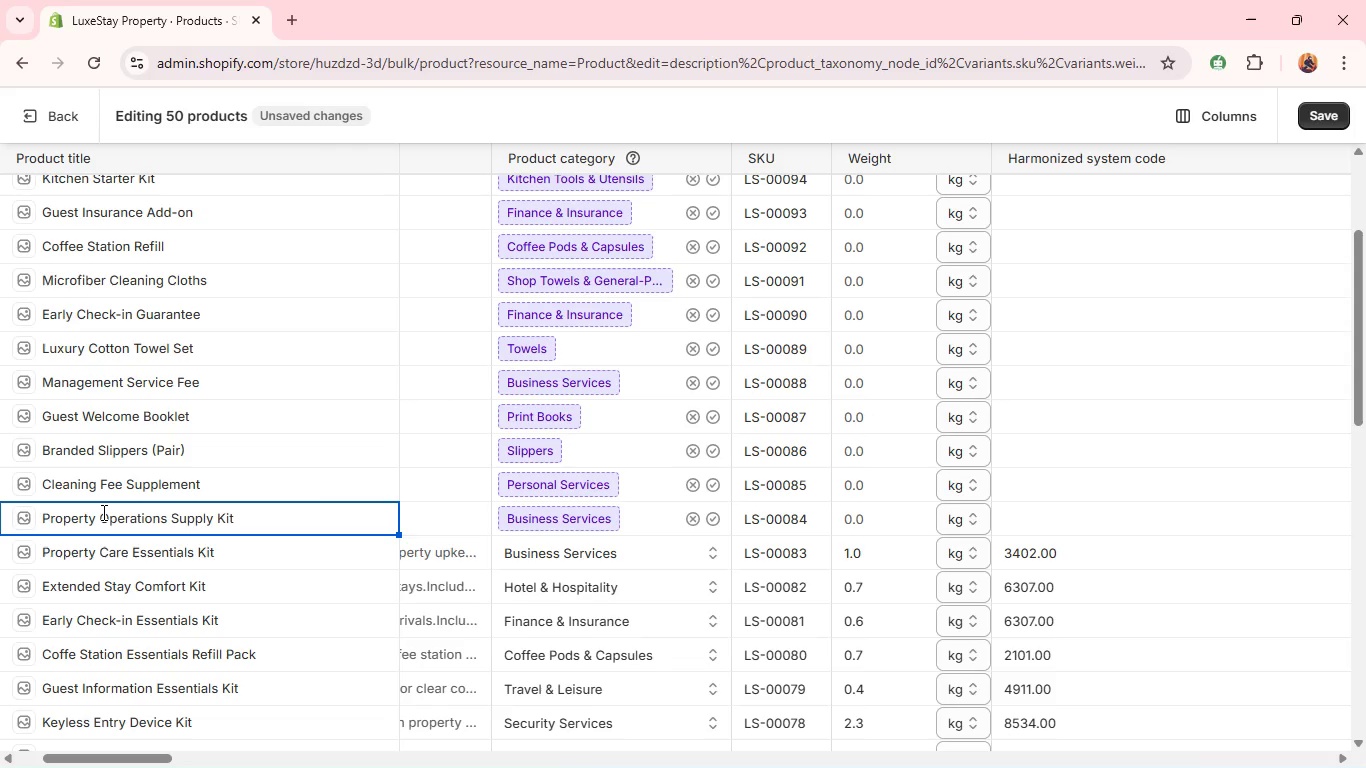 
key(Control+A)
 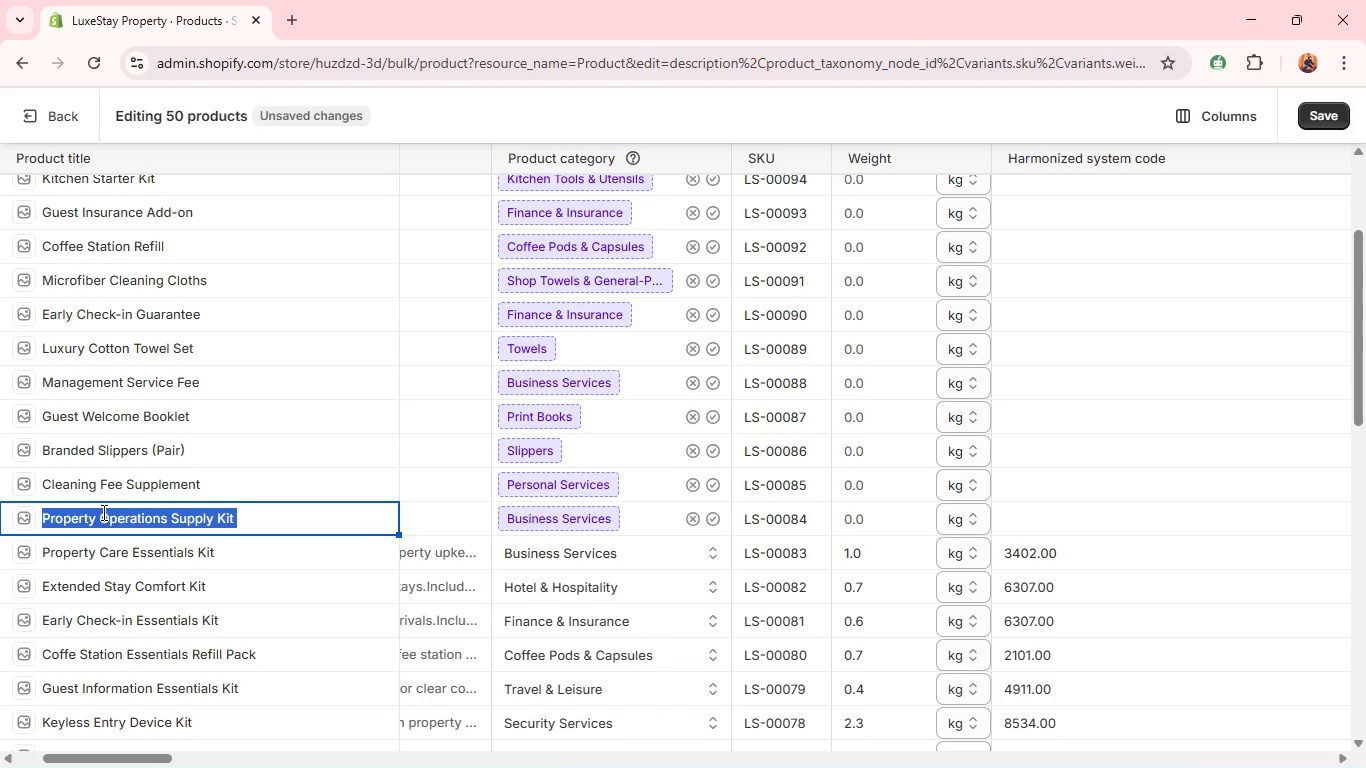 
key(Control+C)
 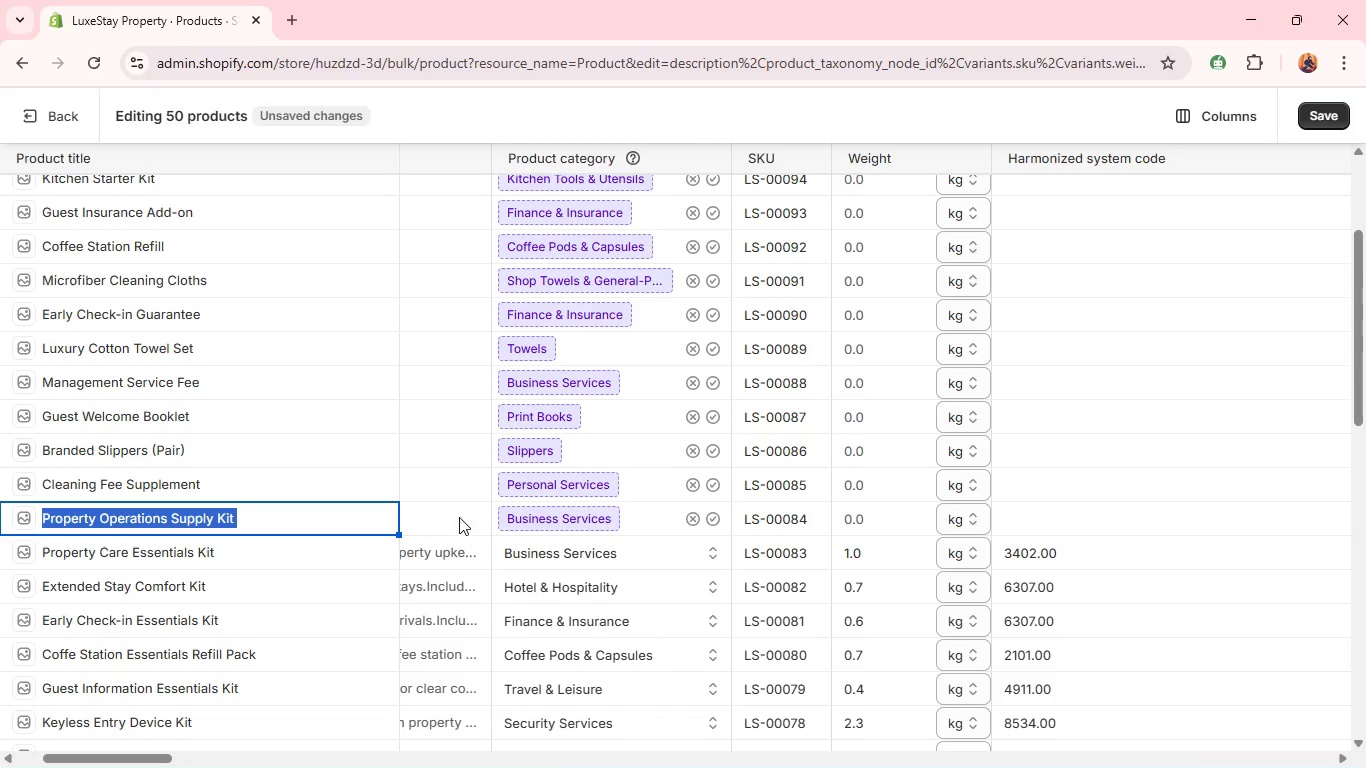 
left_click([458, 517])
 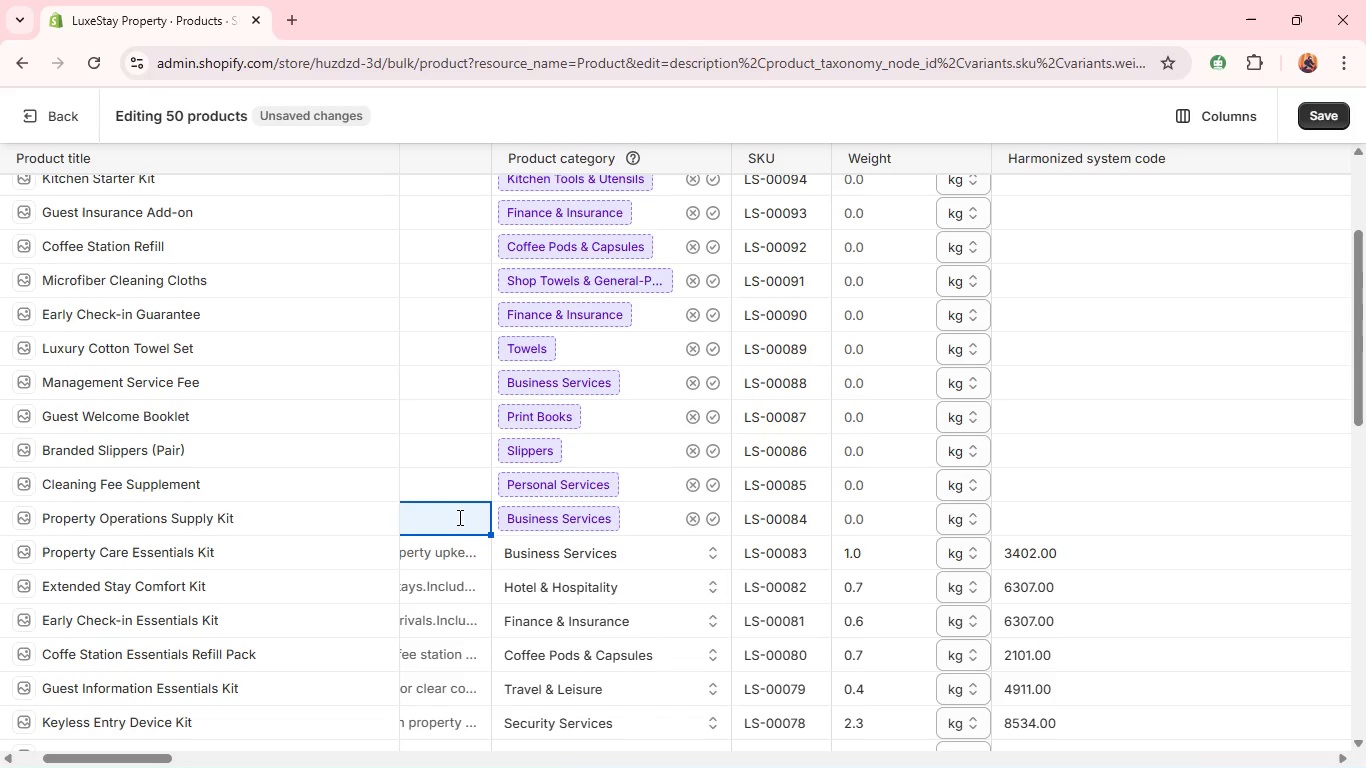 
left_click([458, 517])
 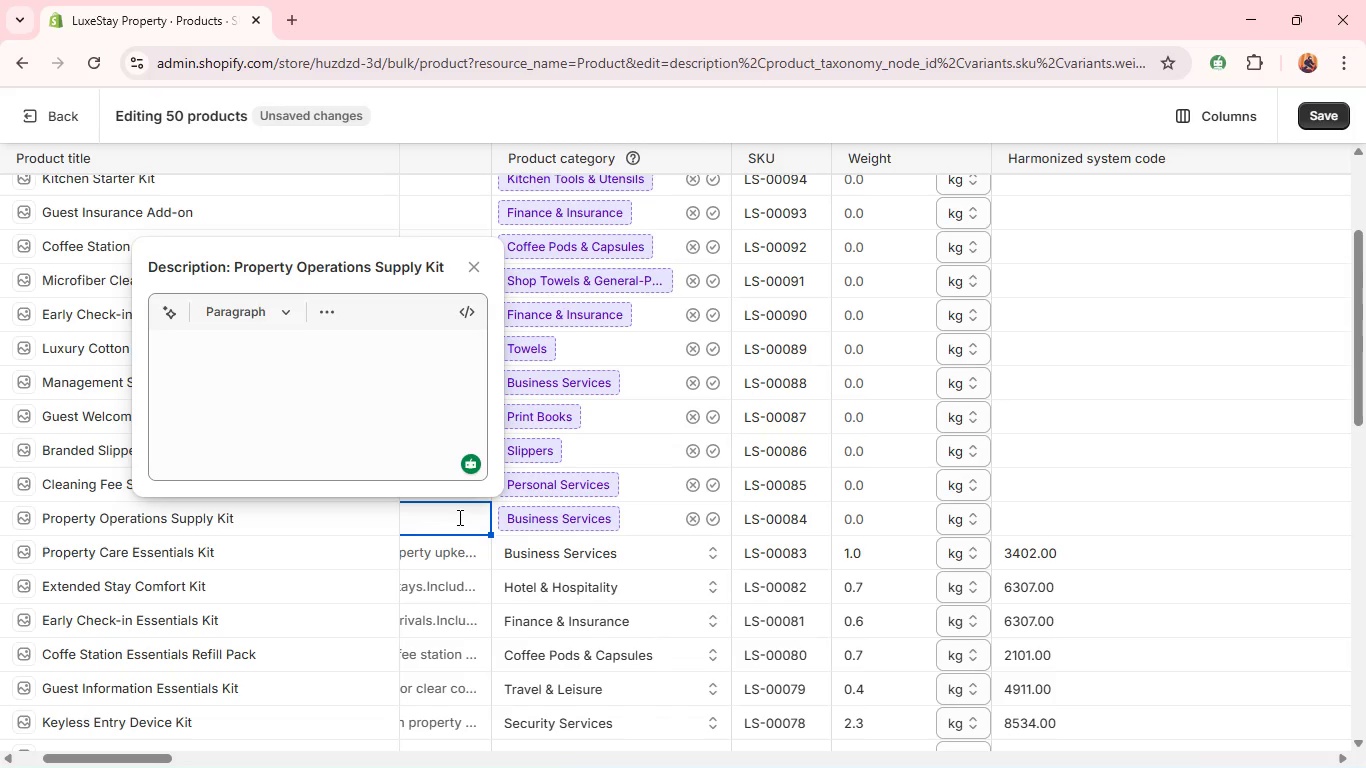 
wait(7.44)
 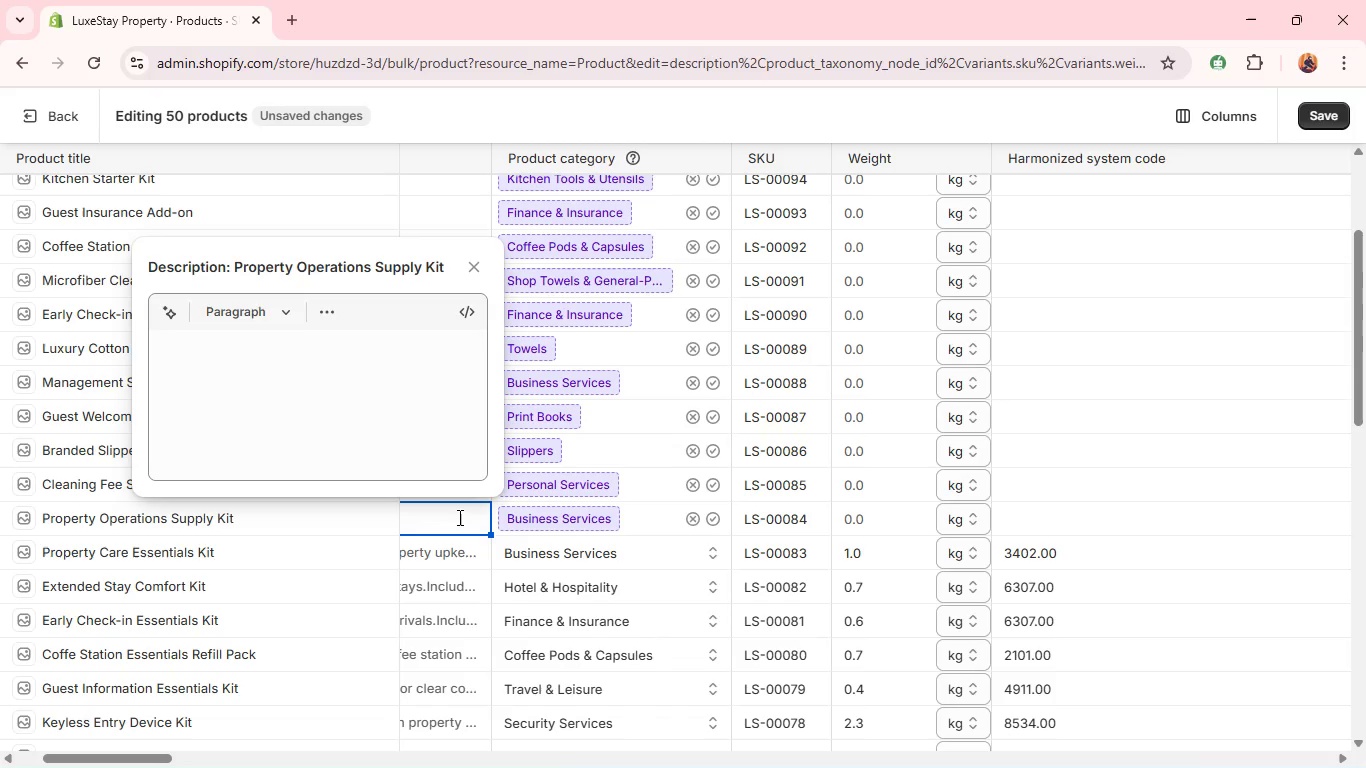 
left_click([369, 389])
 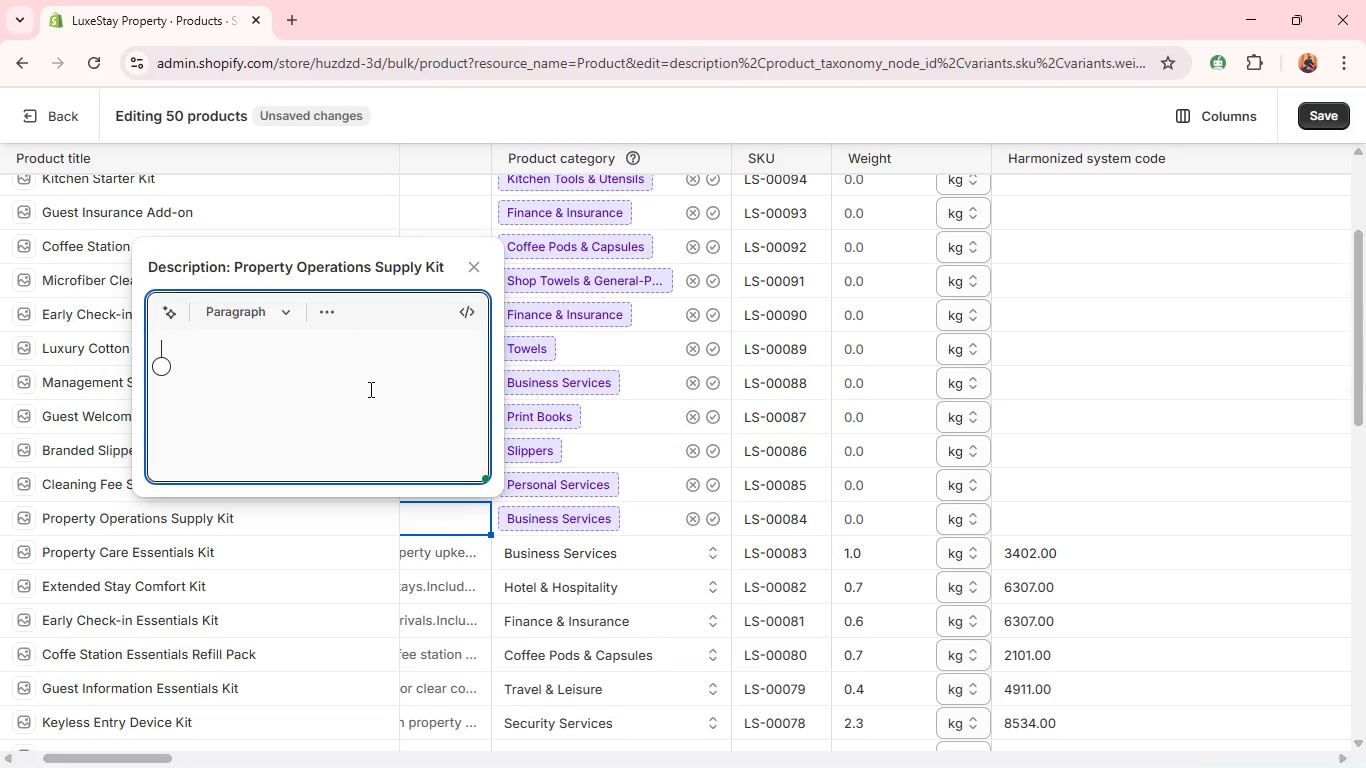 
key(Control+V)
 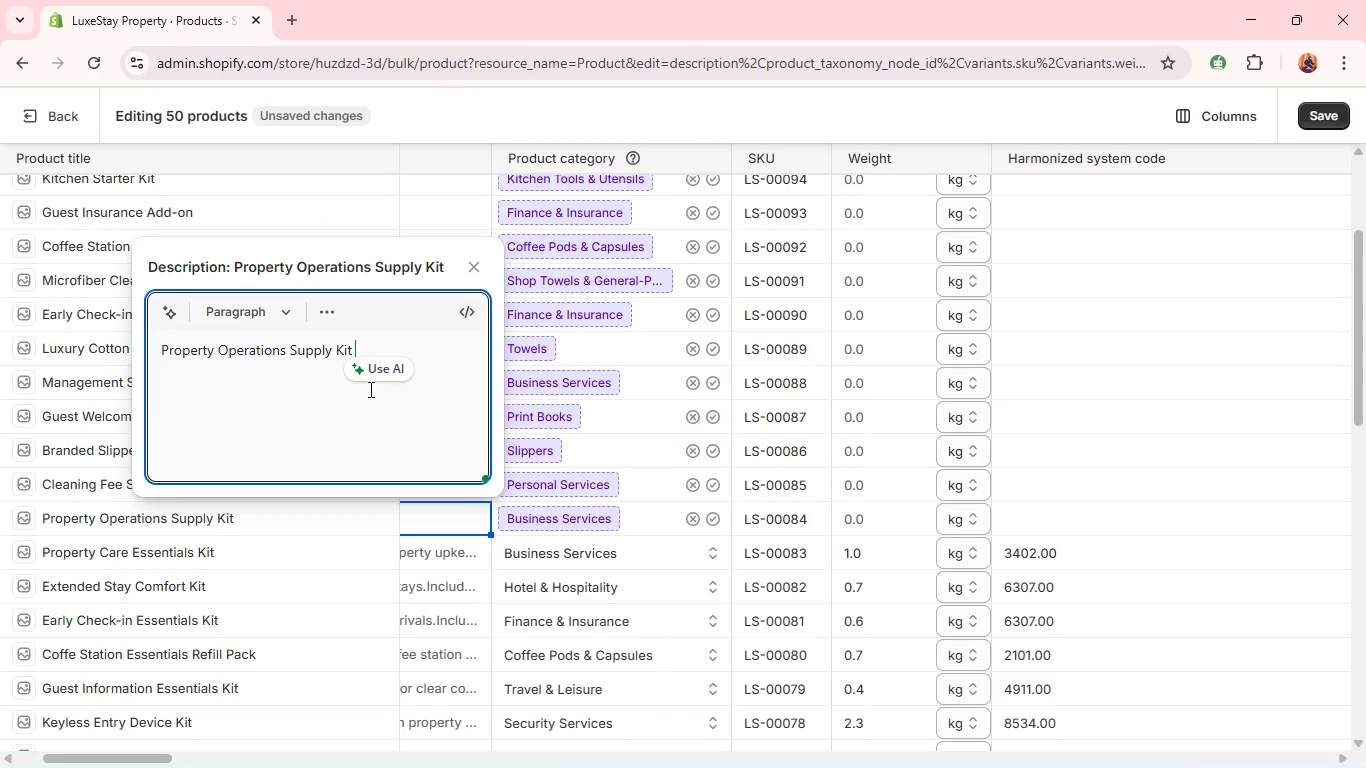 
wait(13.56)
 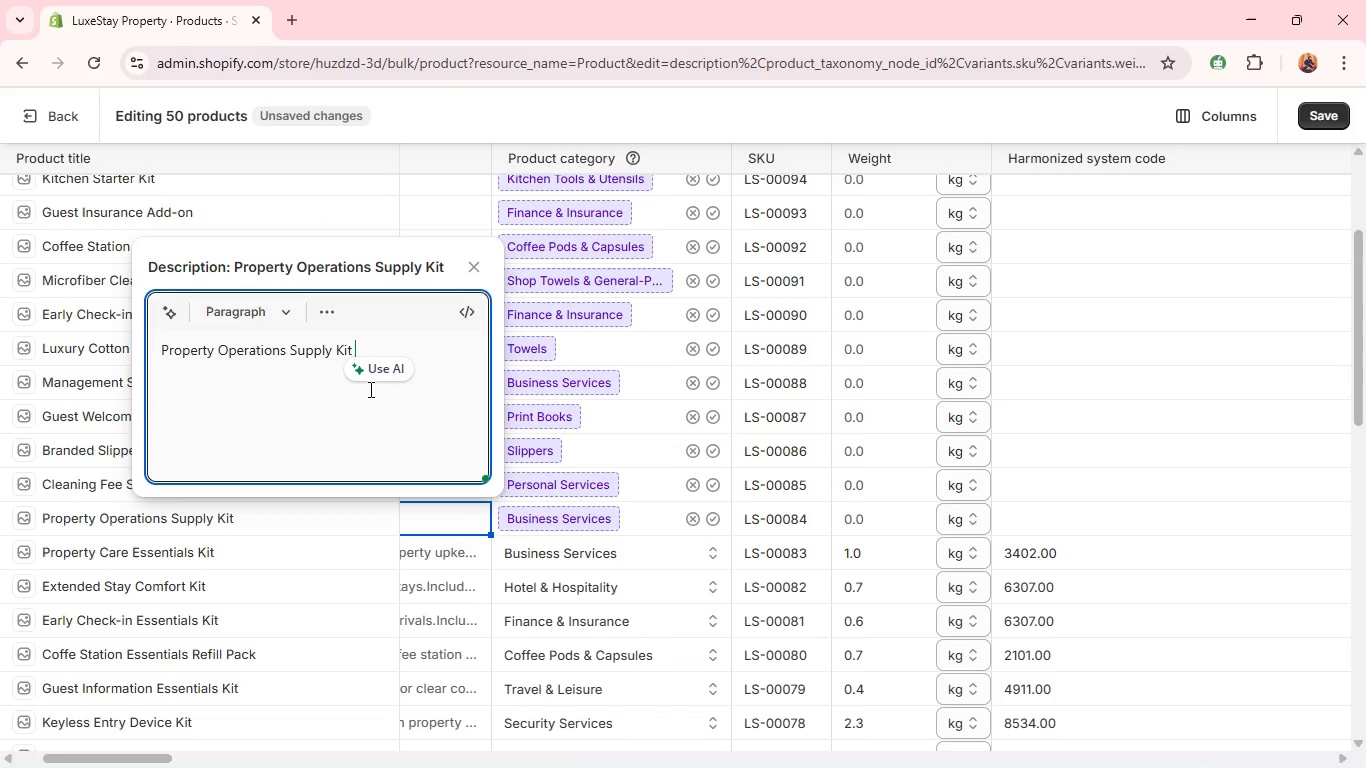 
key(Control+A)
 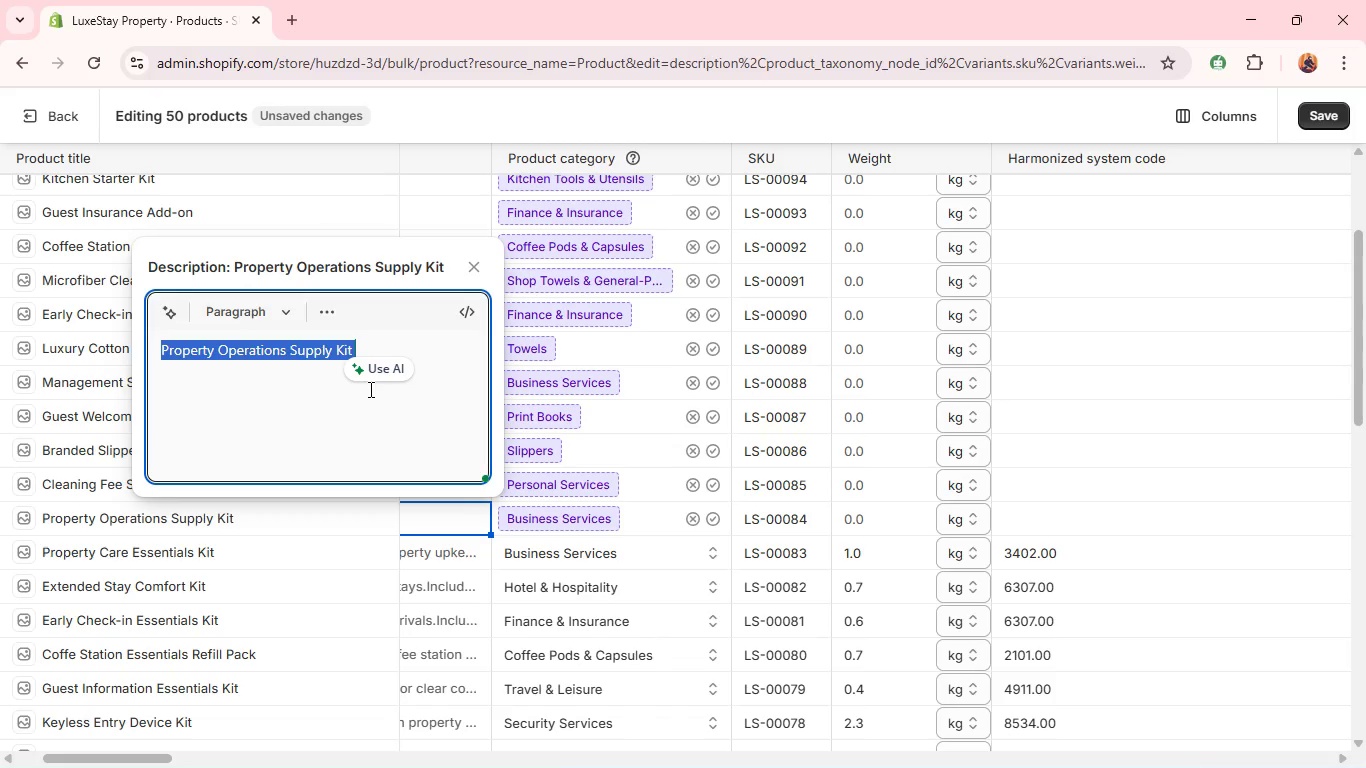 
key(Shift+A)
 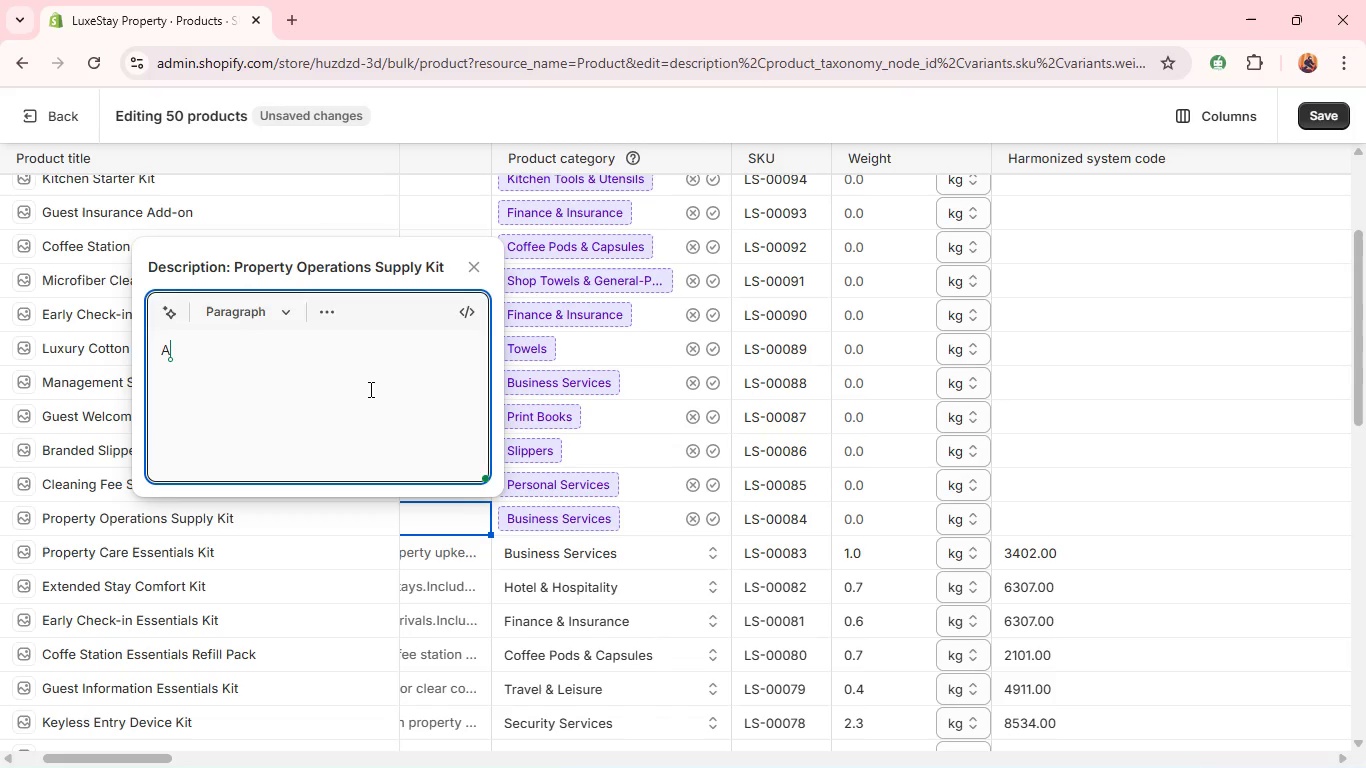 
key(Space)
 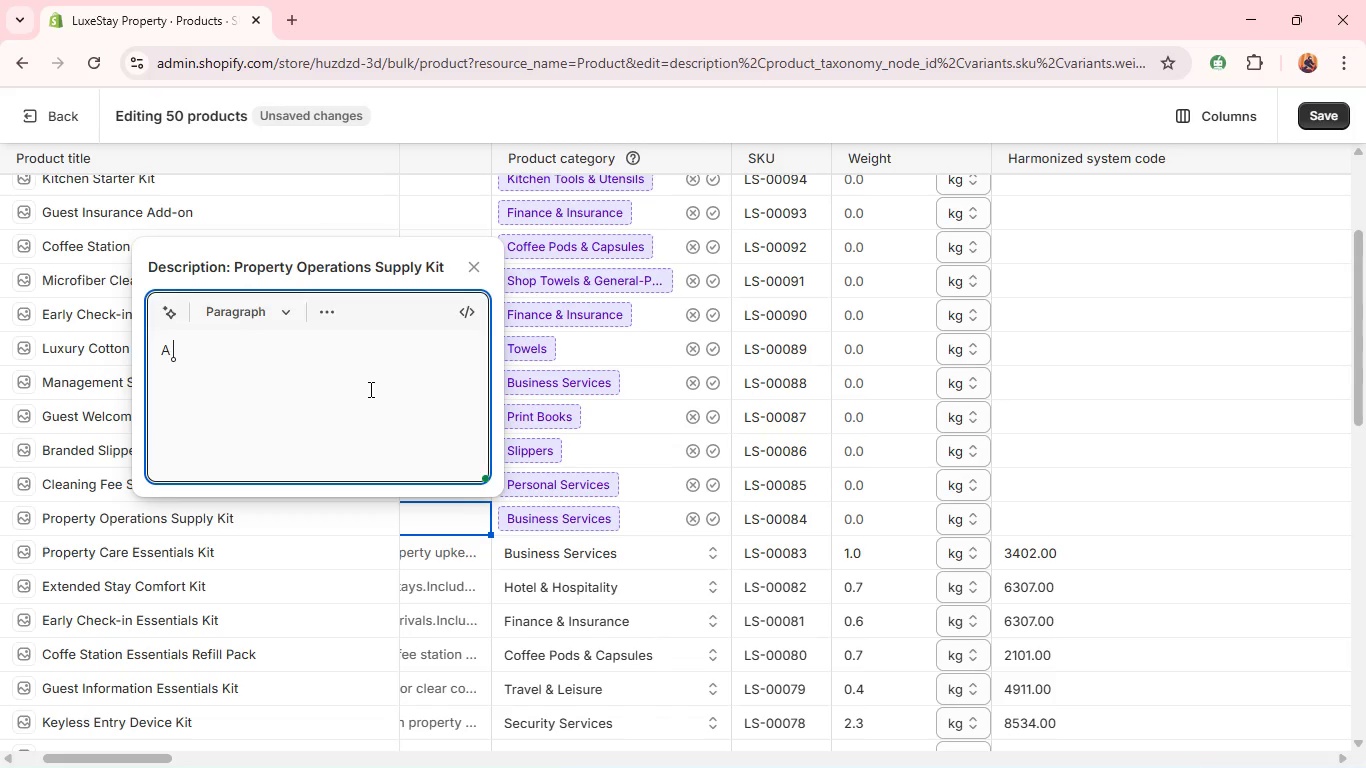 
wait(11.0)
 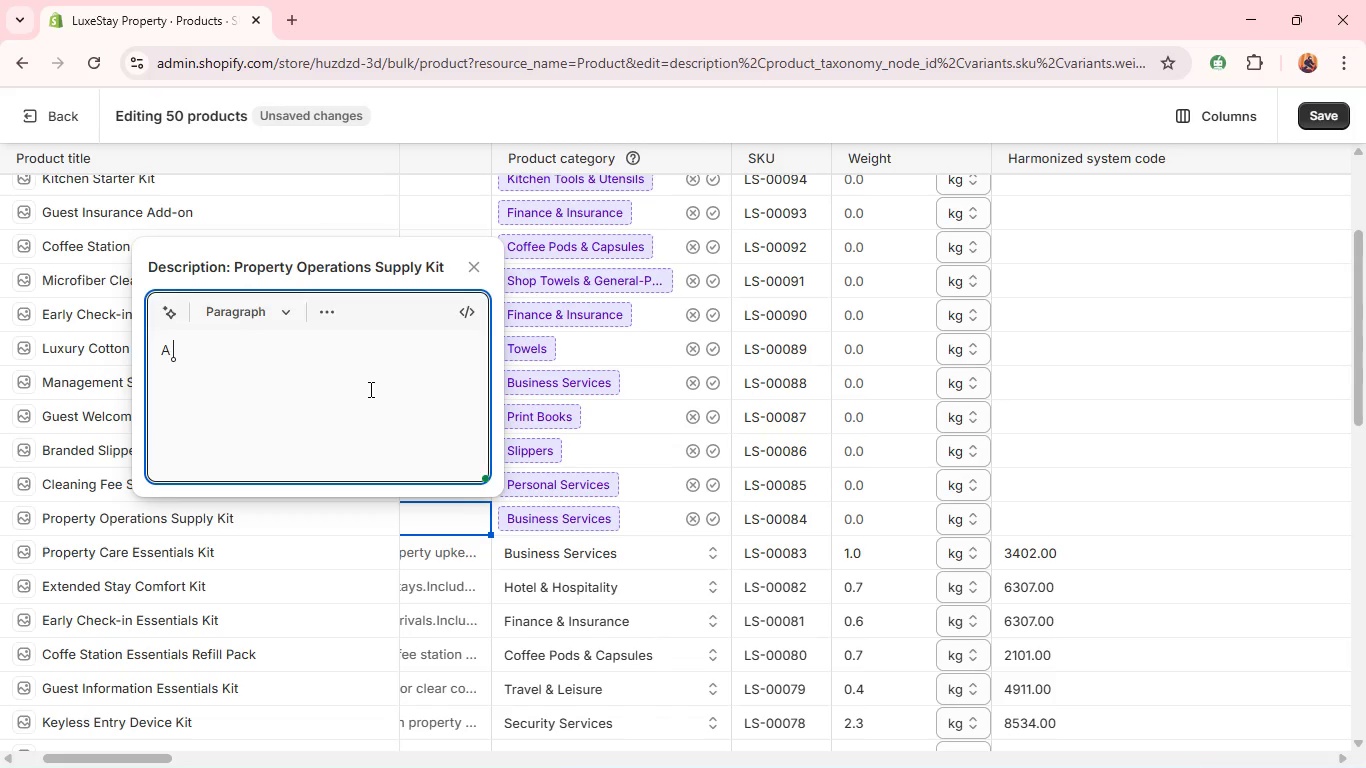 
type(compact kit designed for daily )
 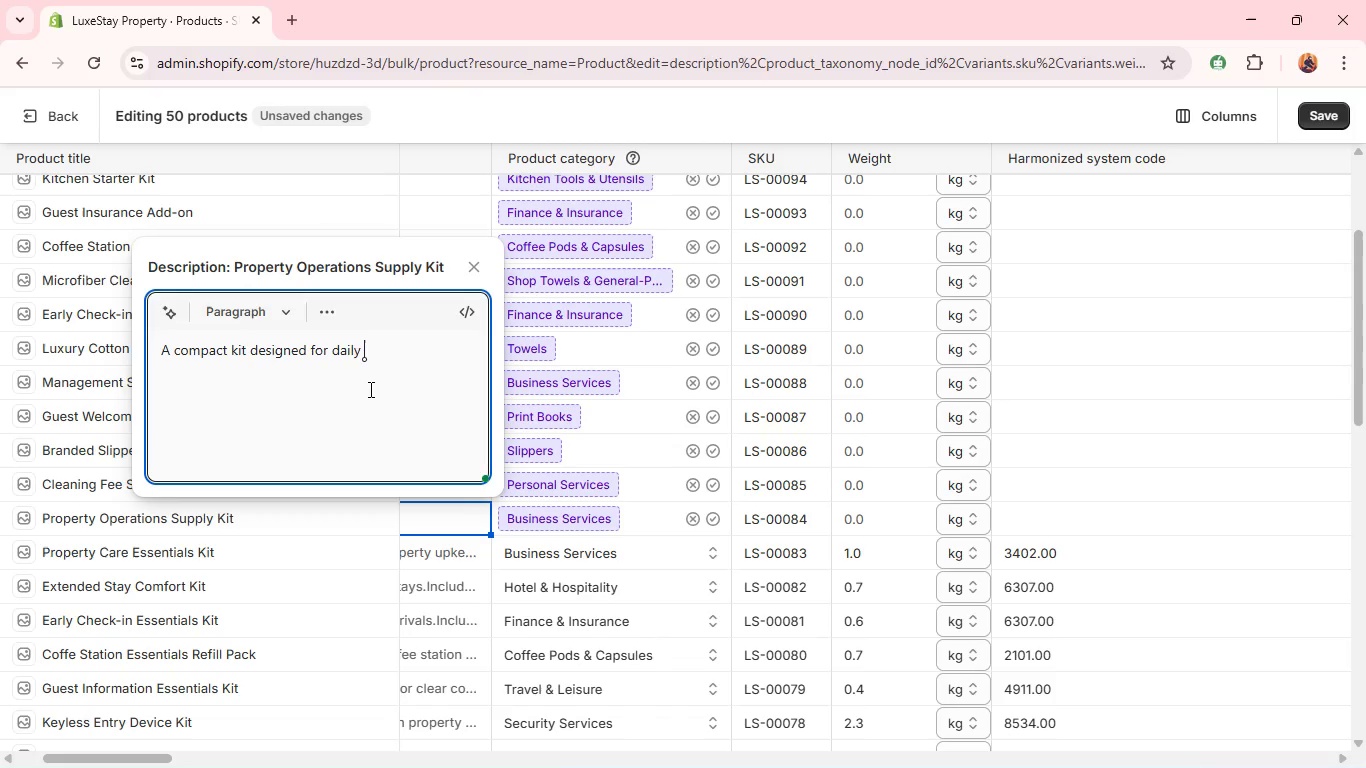 
type(proper)
 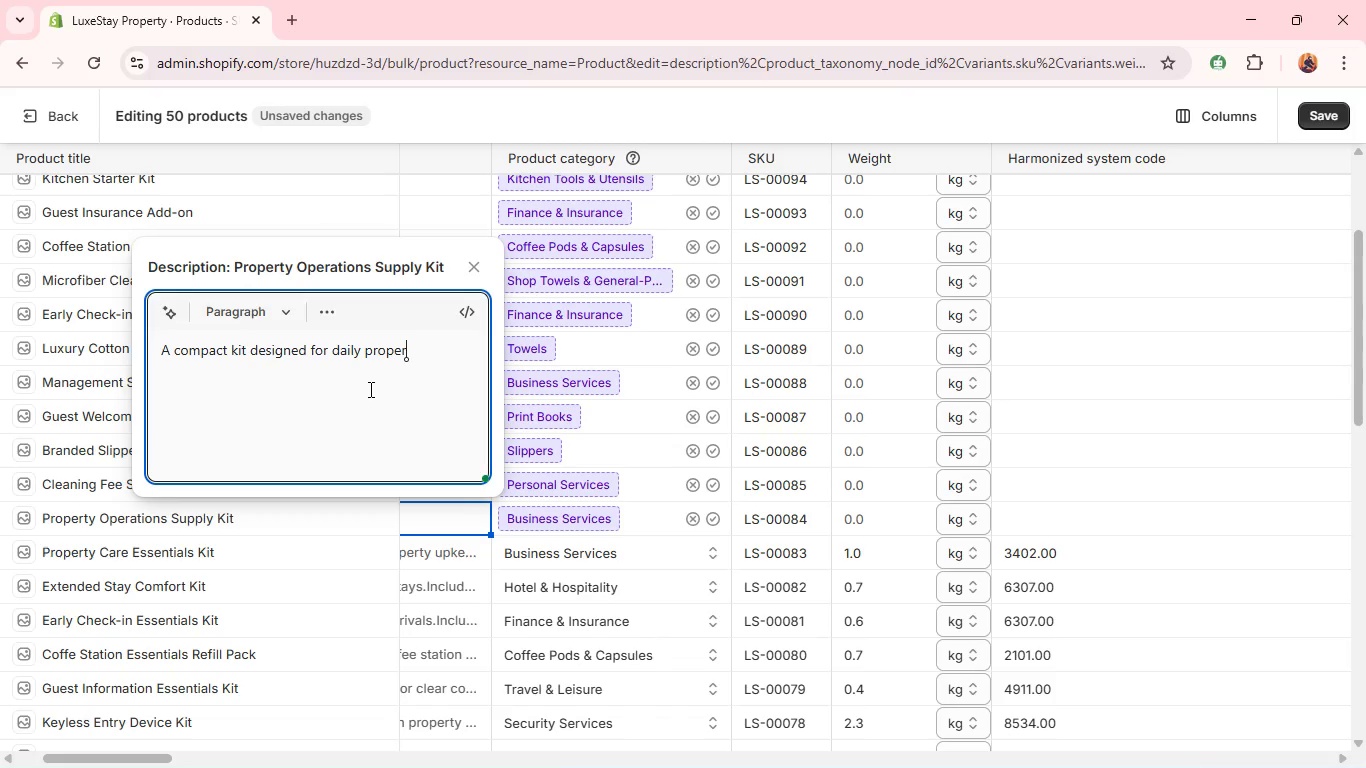 
wait(6.16)
 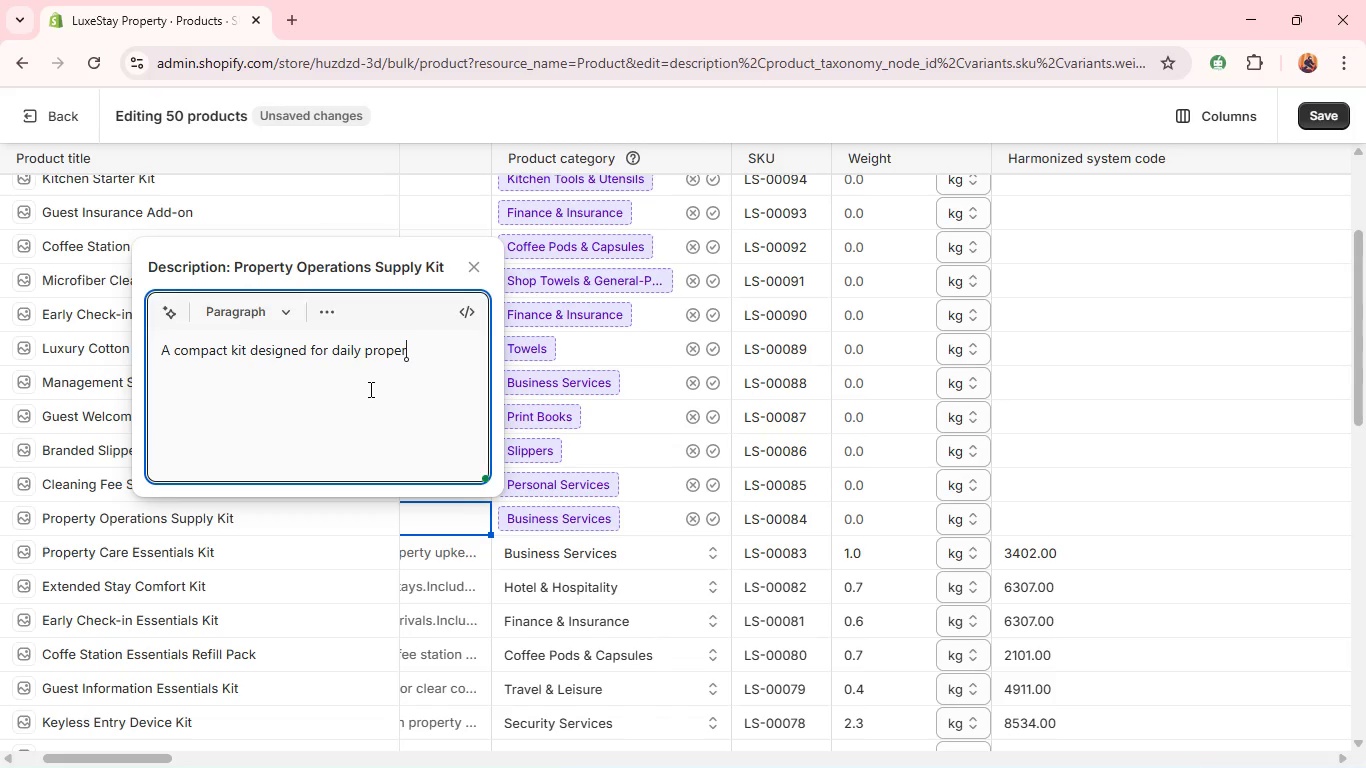 
type( operations.)
 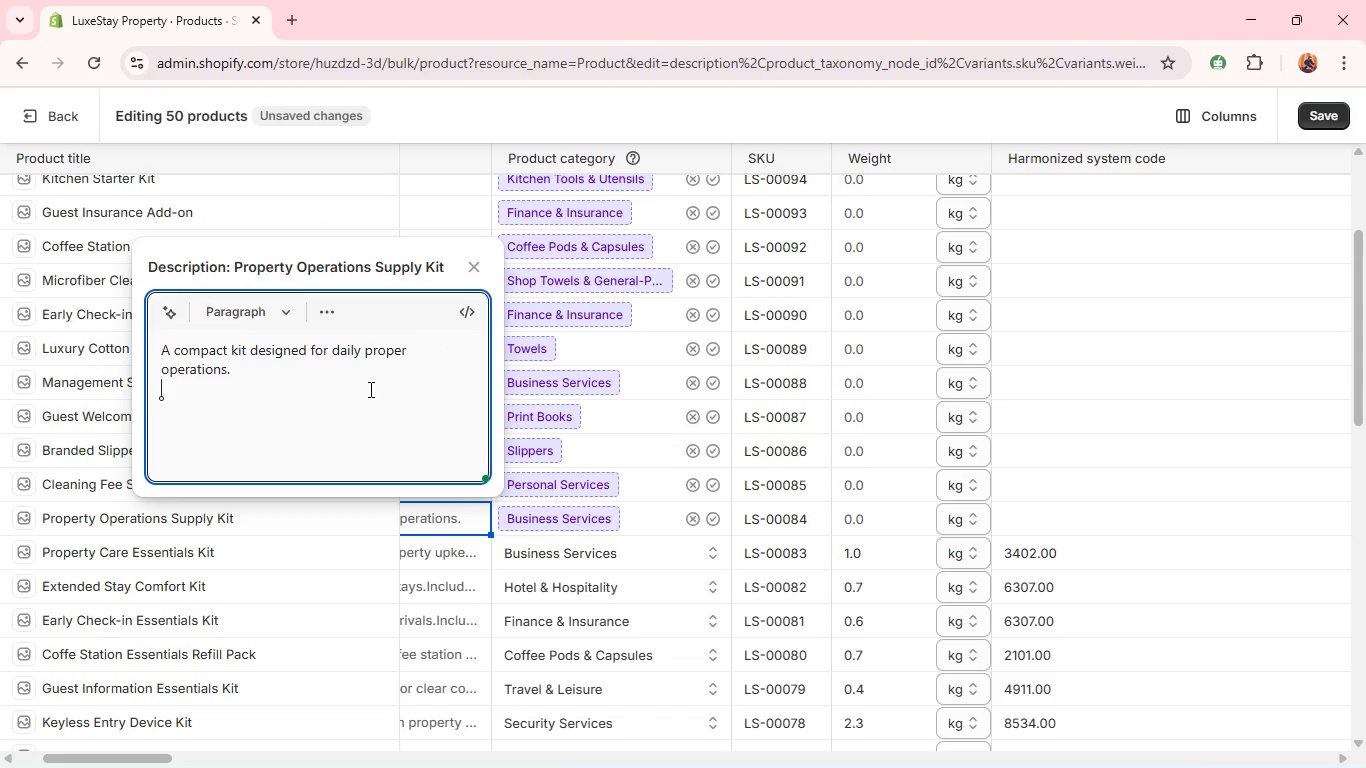 
key(Shift+Enter)
 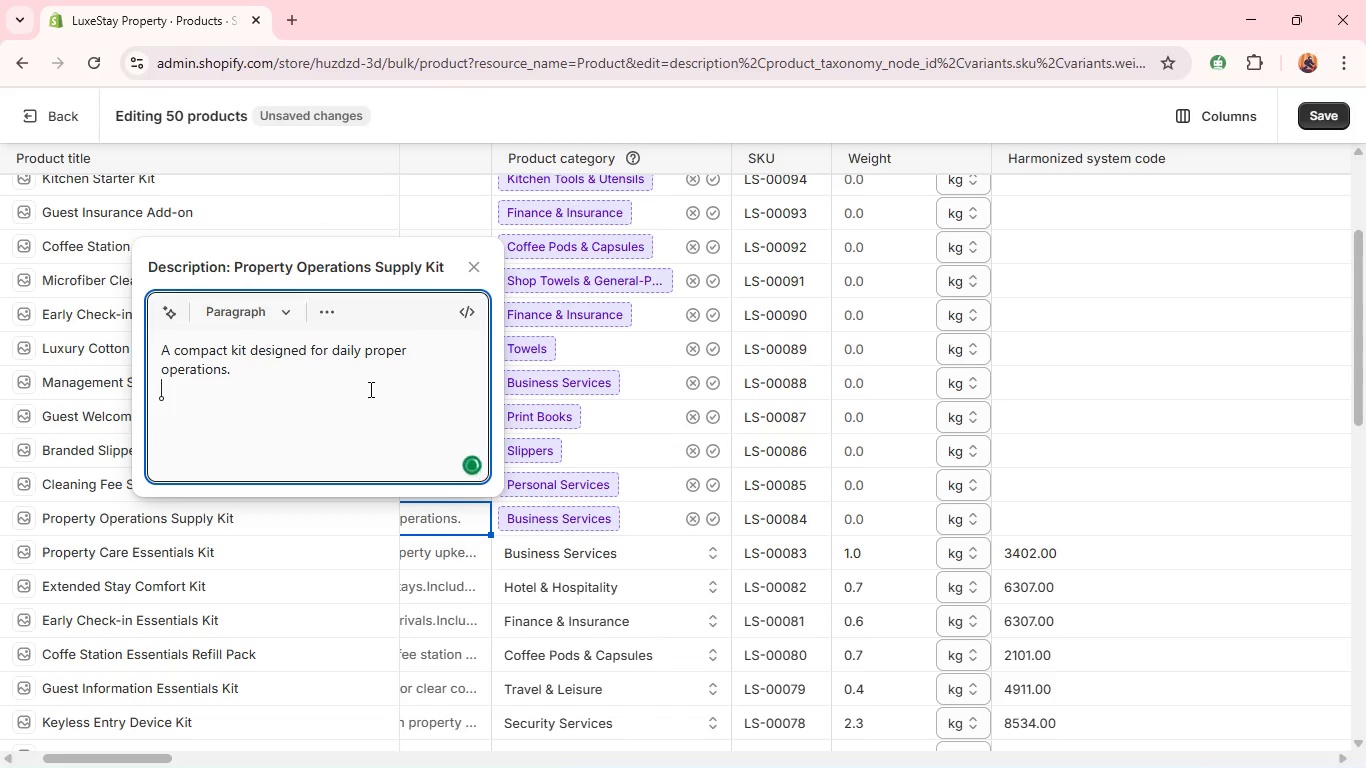 
type(Includes essential items )
key(Backspace)
type( dor maintenance and organization. )
 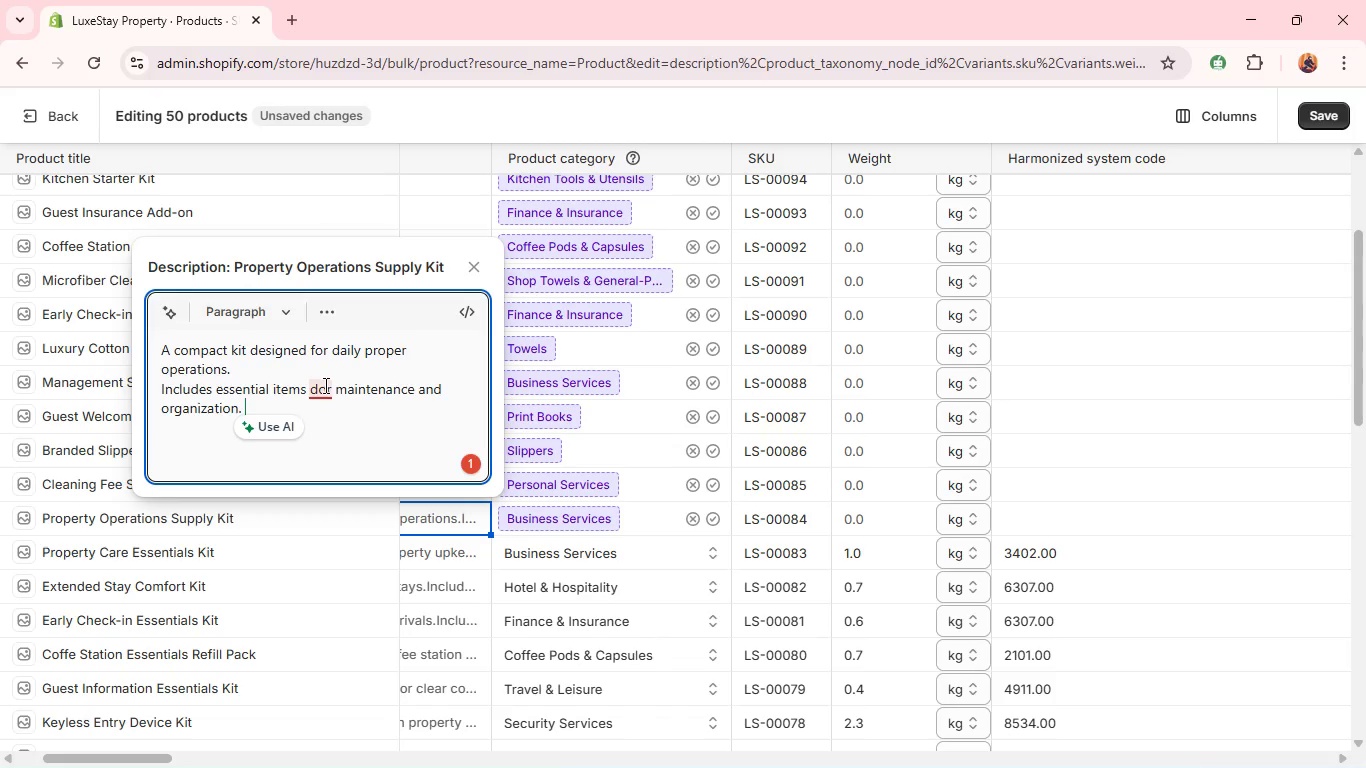 
wait(5.45)
 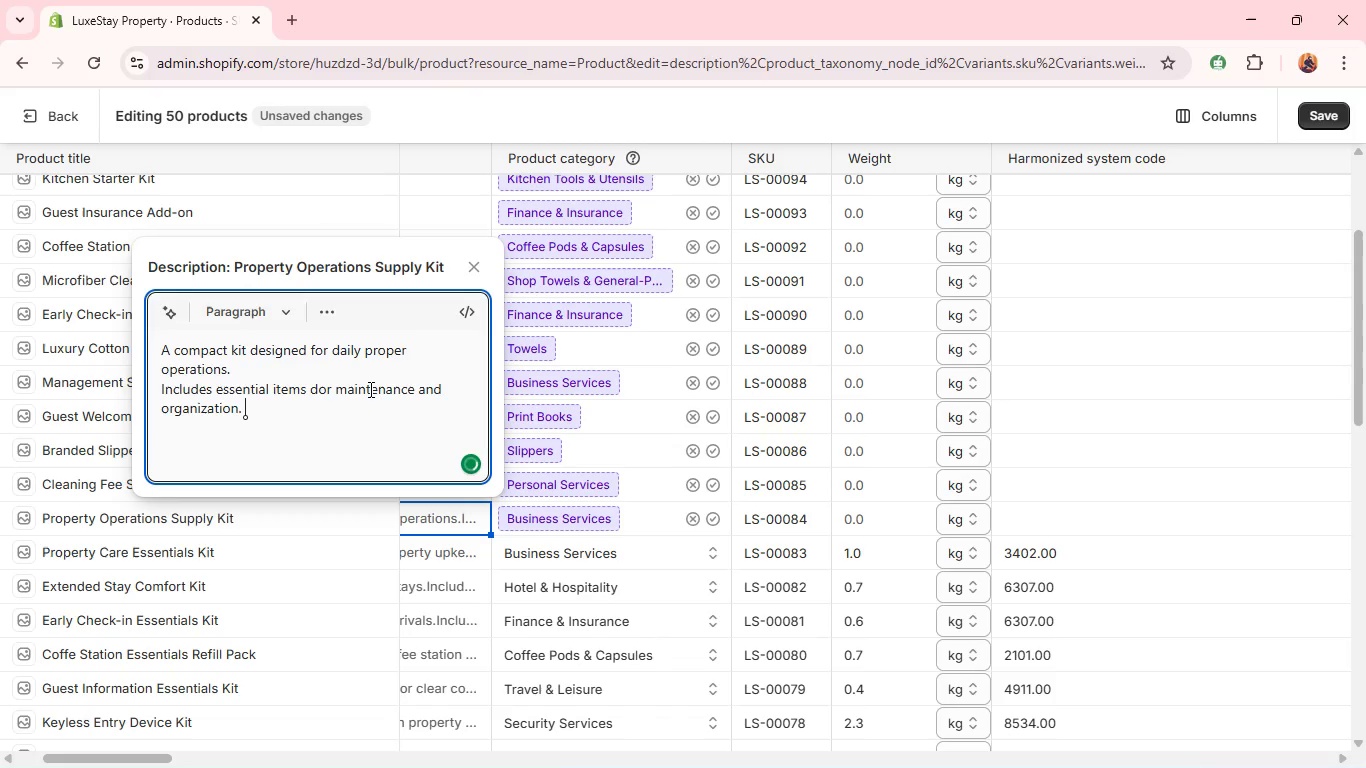 
left_click([319, 249])
 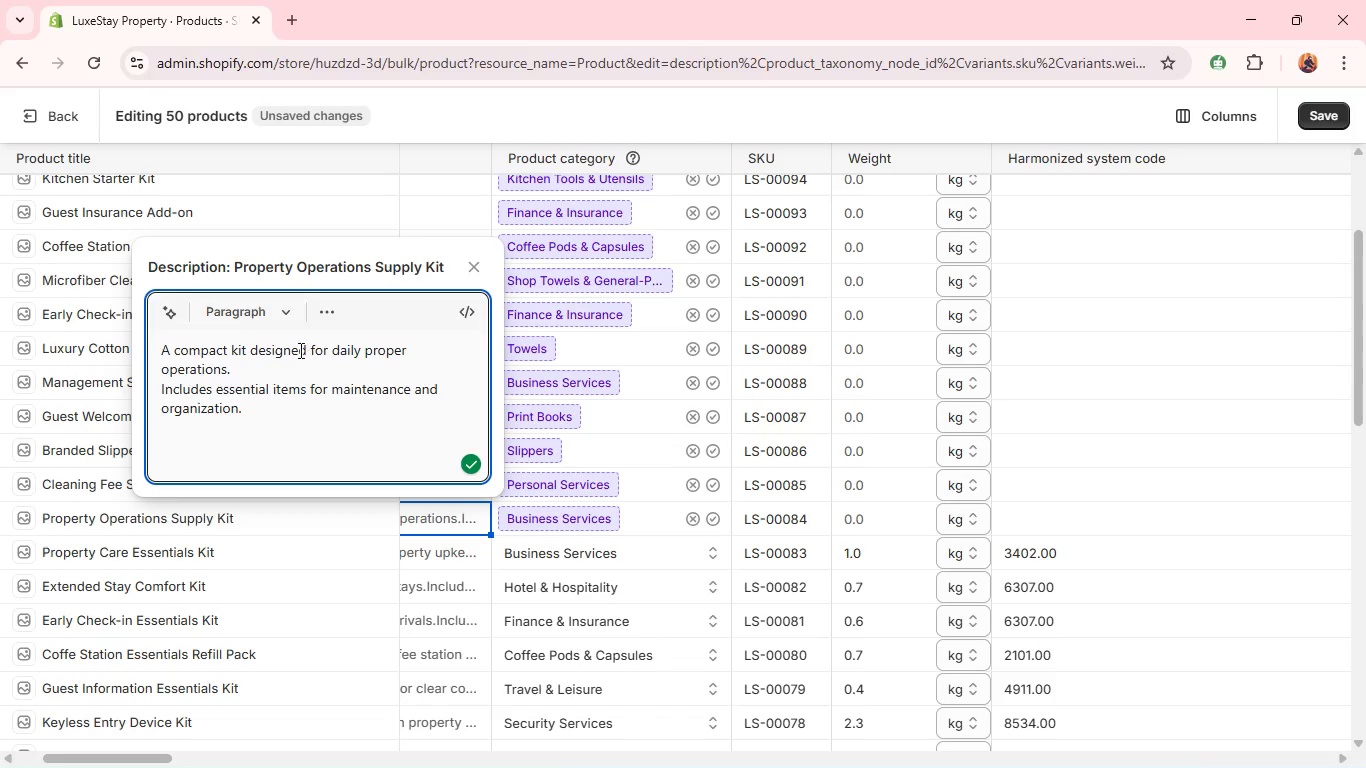 
left_click([278, 405])
 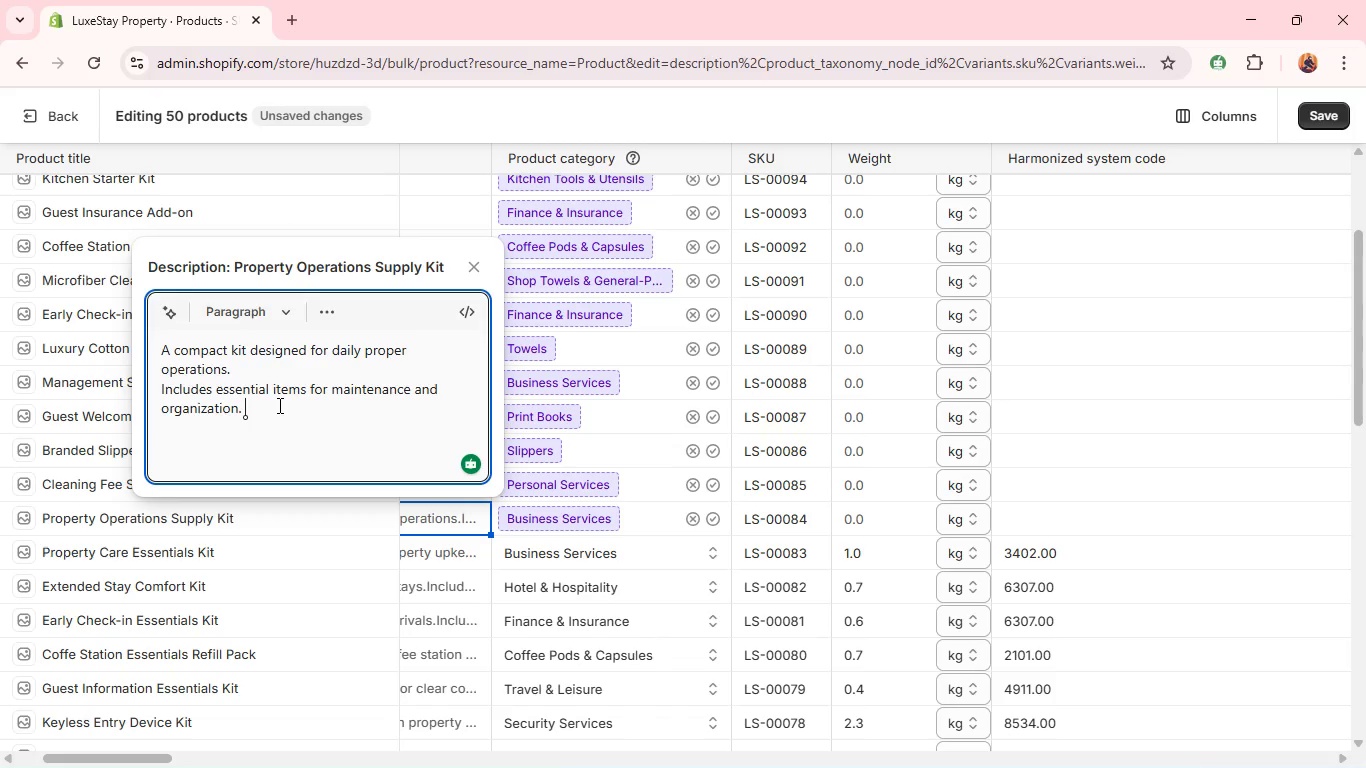 
key(Shift+Enter)
 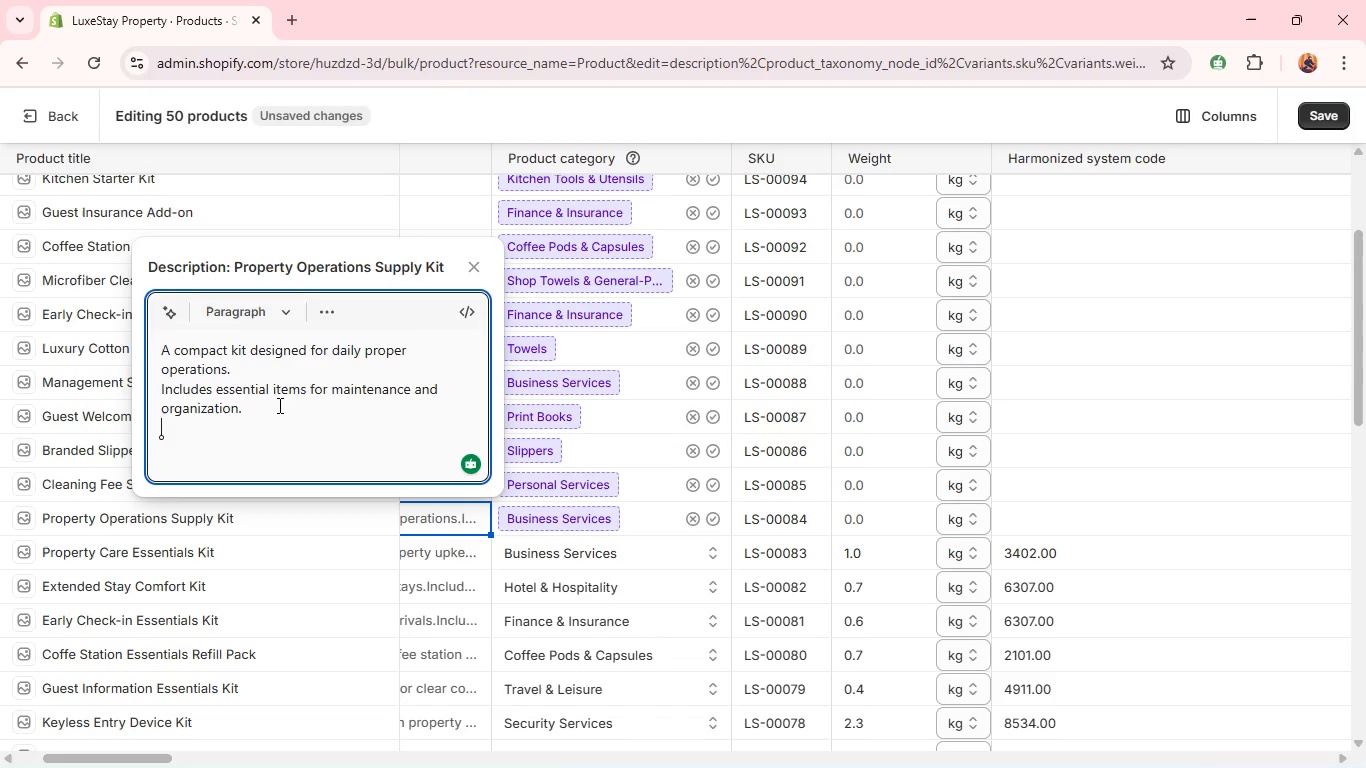 
type(Ideal for supporting rentla)
key(Backspace)
key(Backspace)
type(al workflows.)
 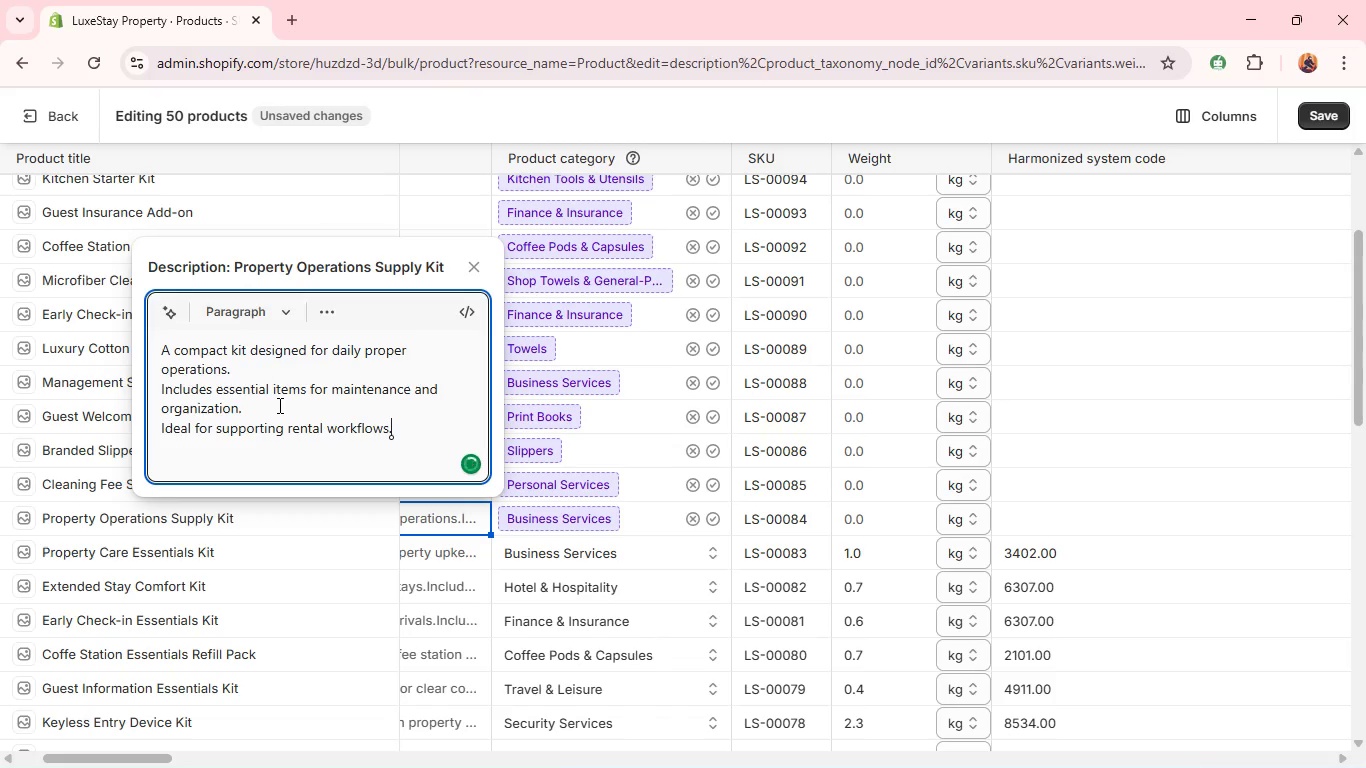 
key(Shift+Enter)
 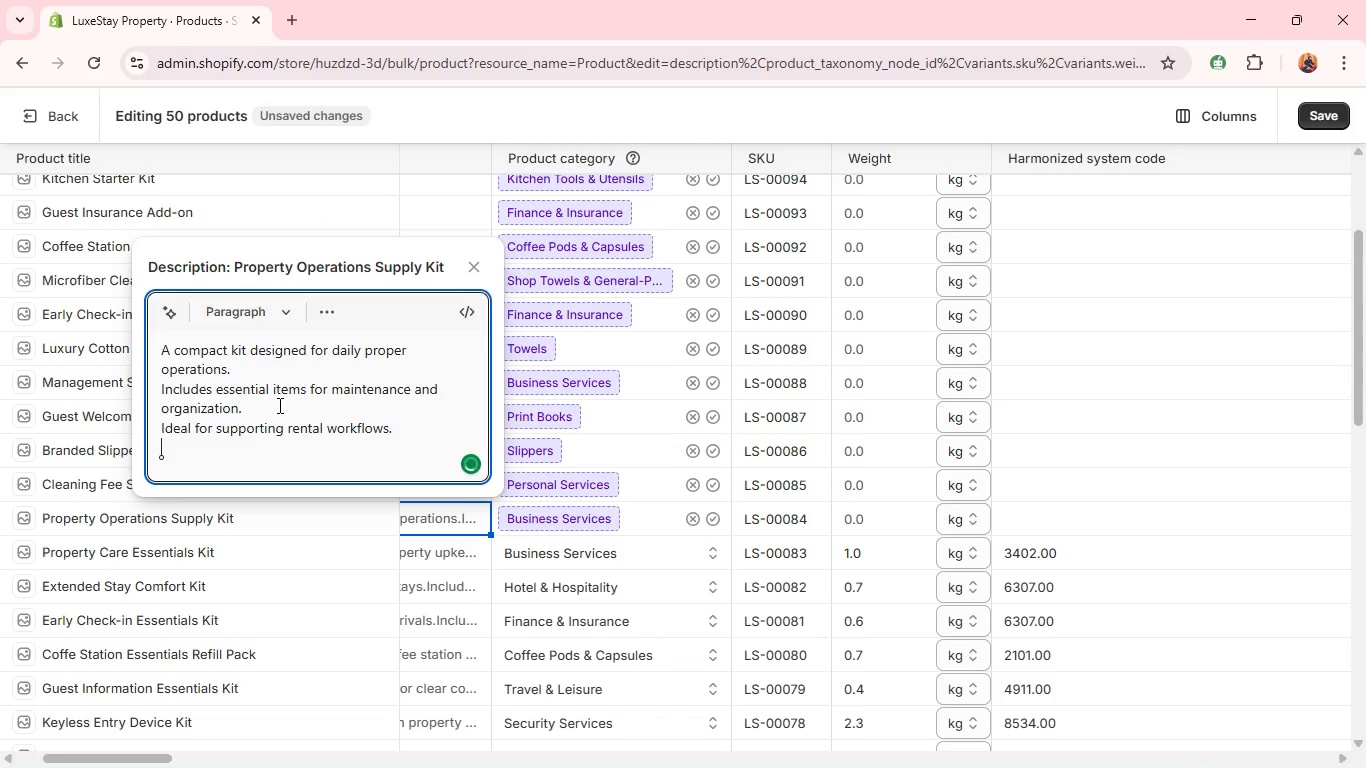 
type(A practical operational support kit.)
 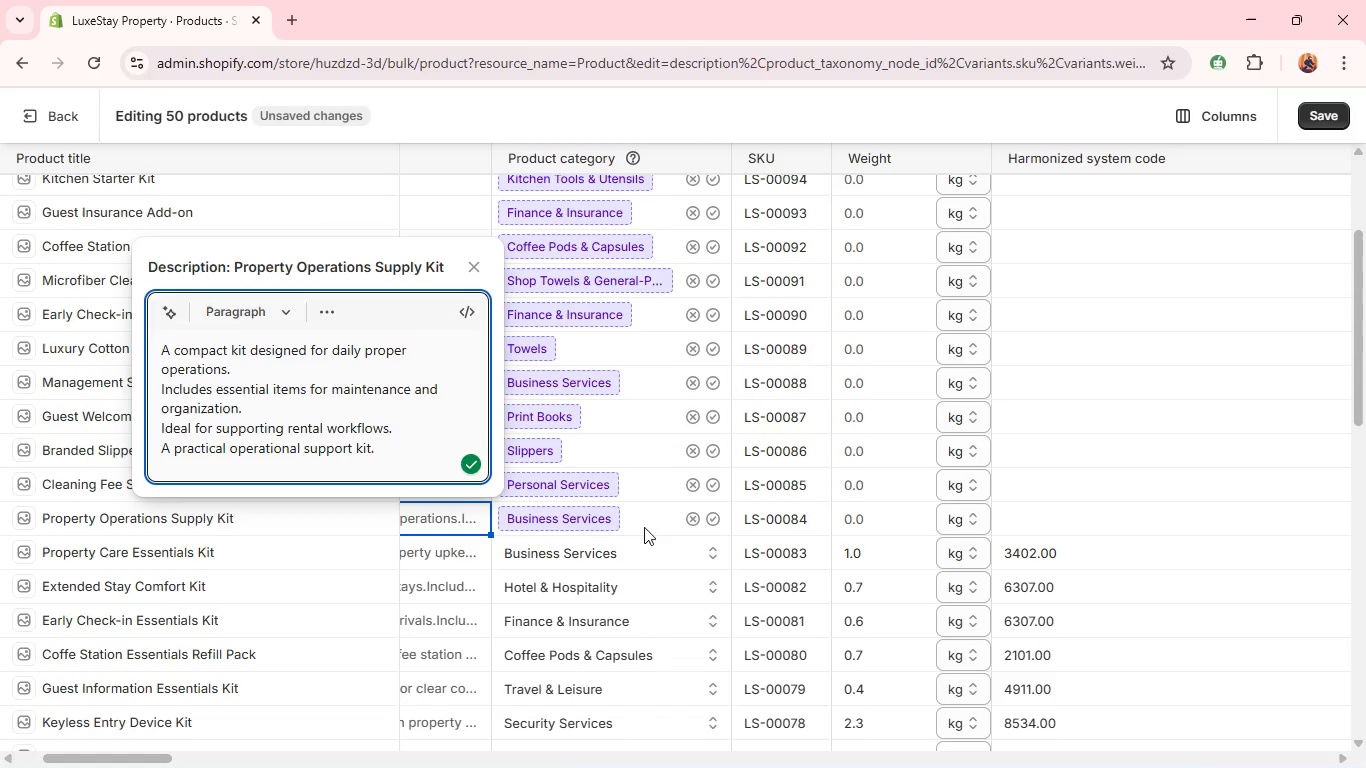 
wait(7.05)
 